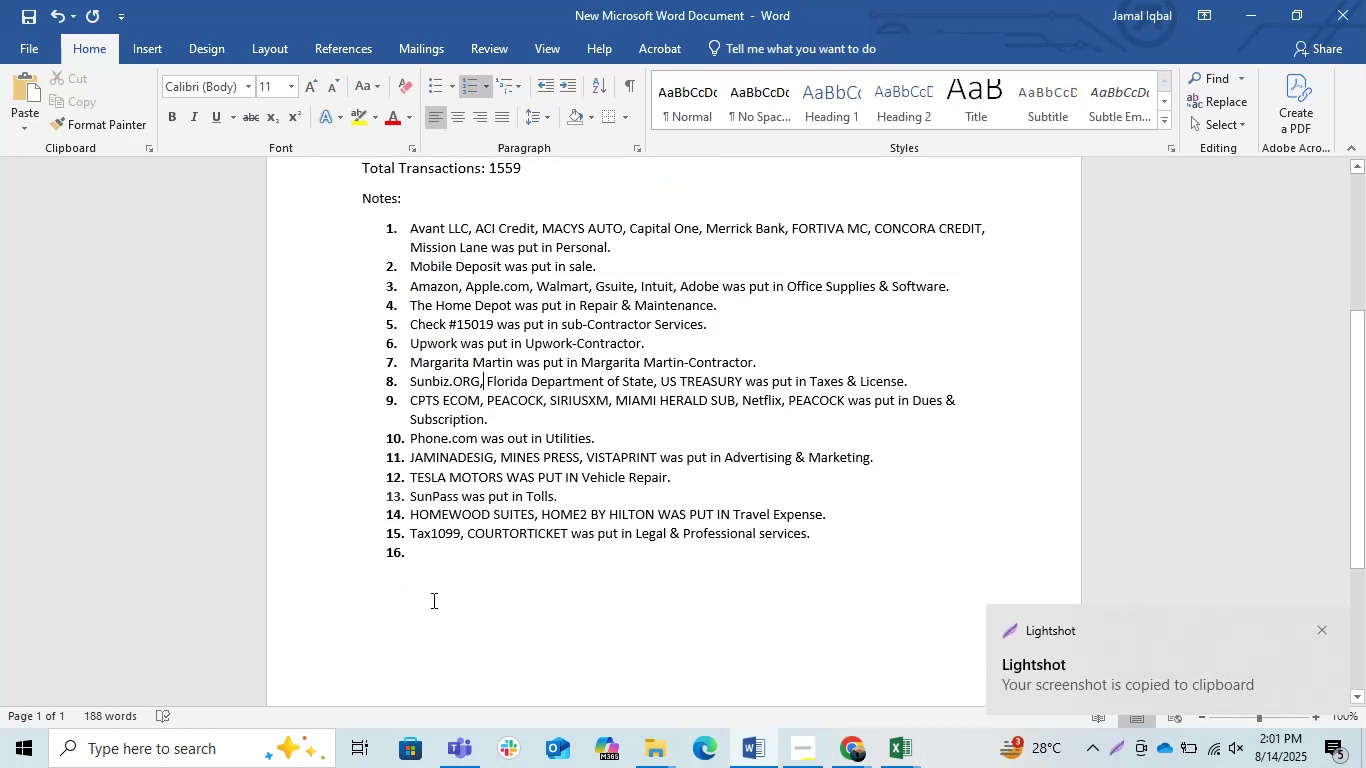 
scroll: coordinate [436, 600], scroll_direction: up, amount: 1.0
 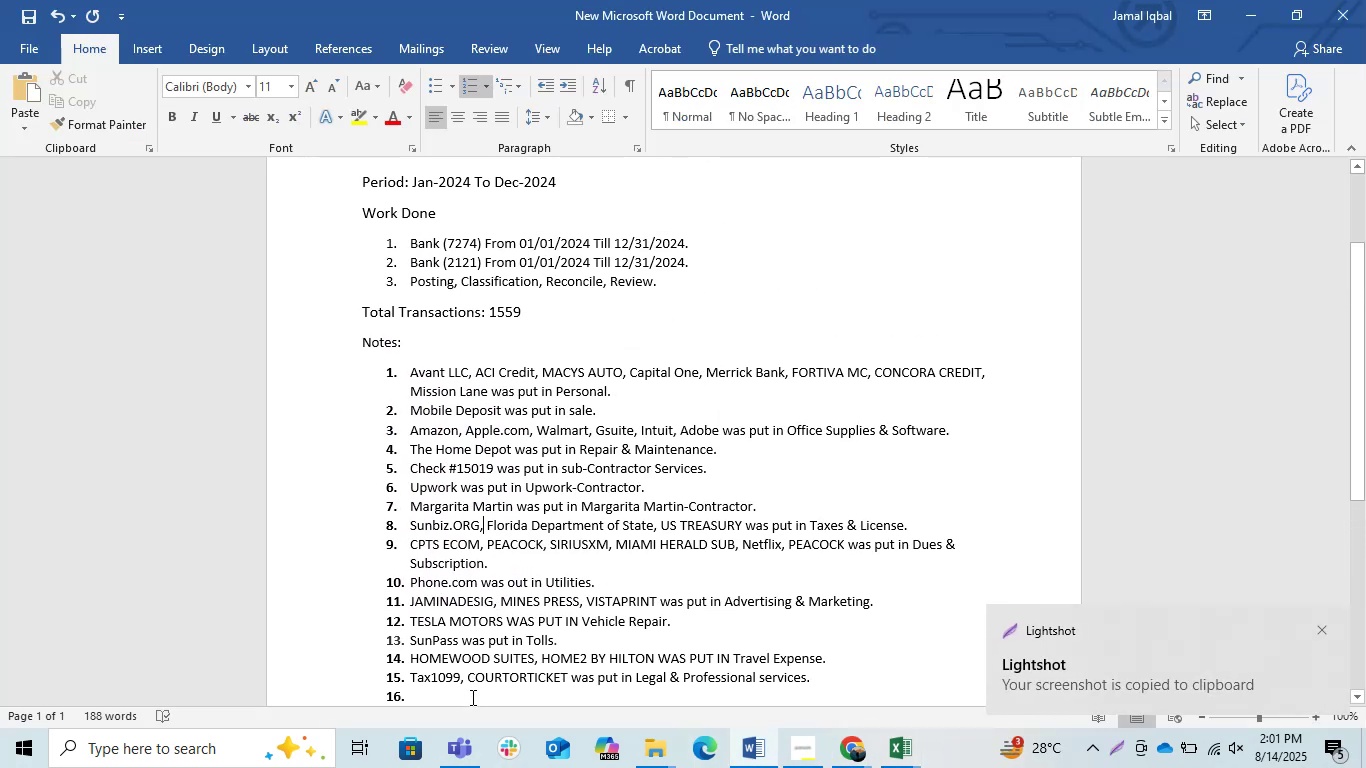 
left_click([471, 697])
 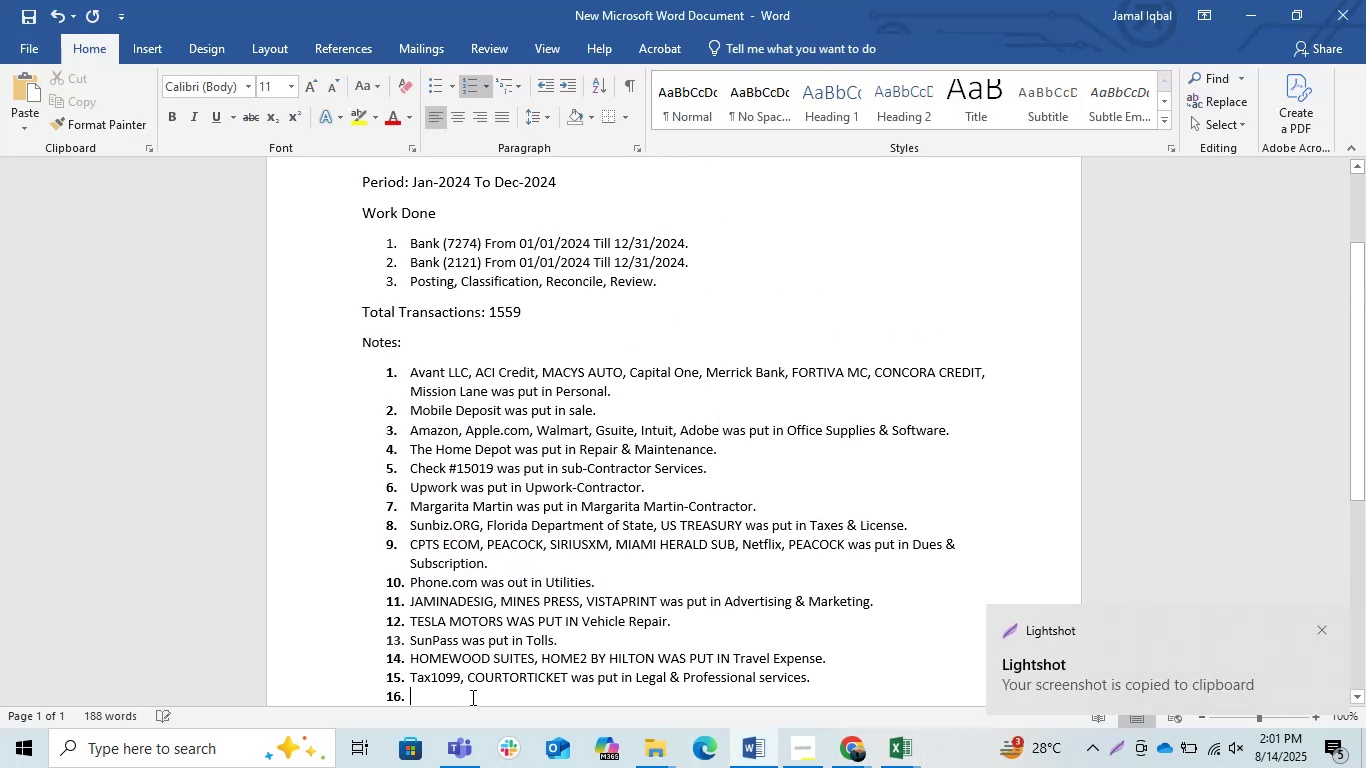 
key(Backspace)
 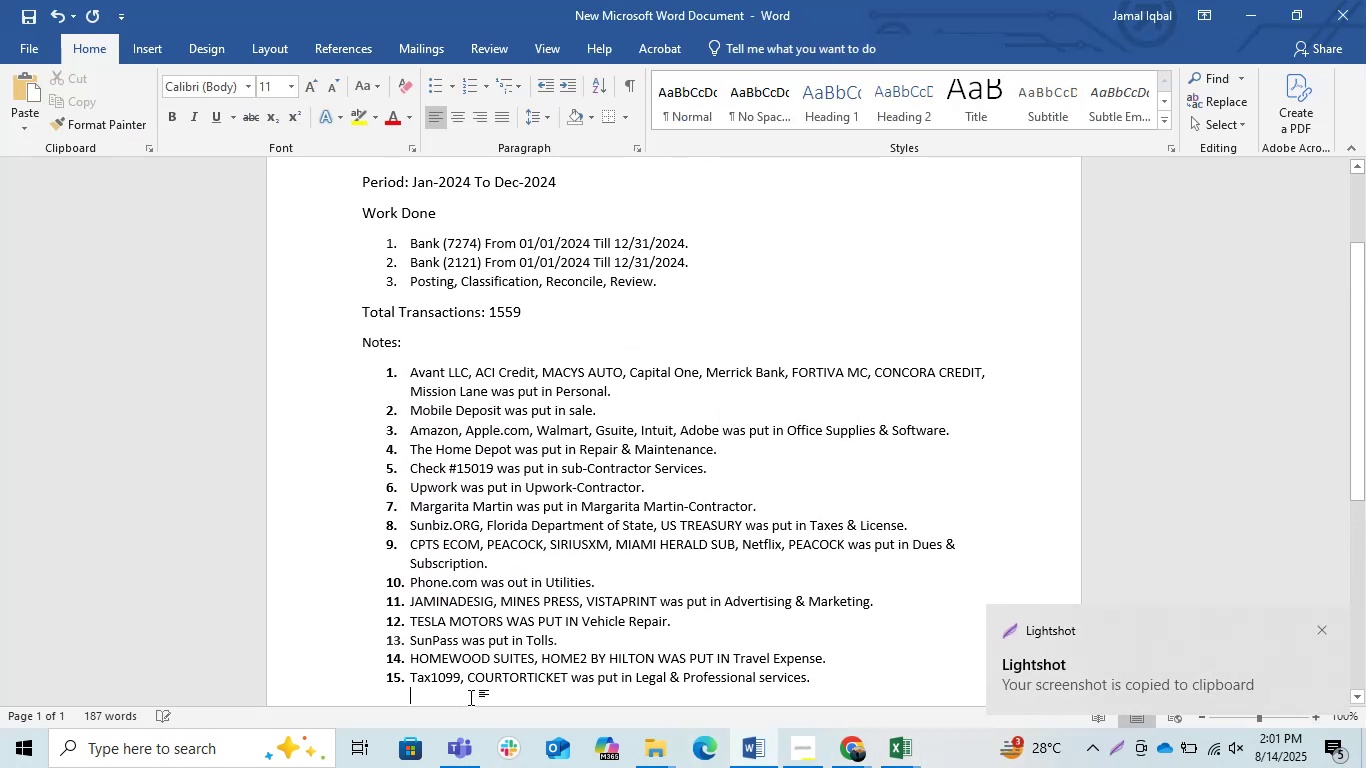 
key(Enter)
 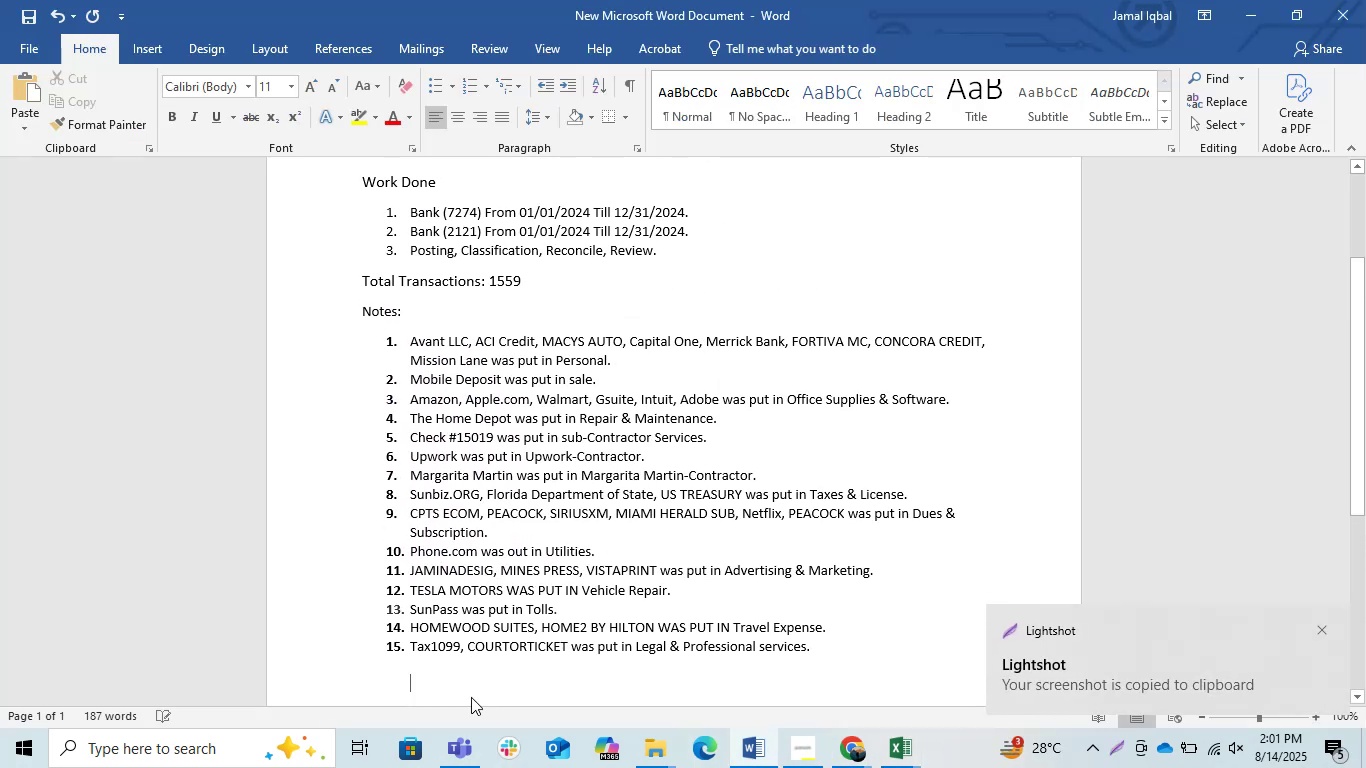 
key(Control+V)
 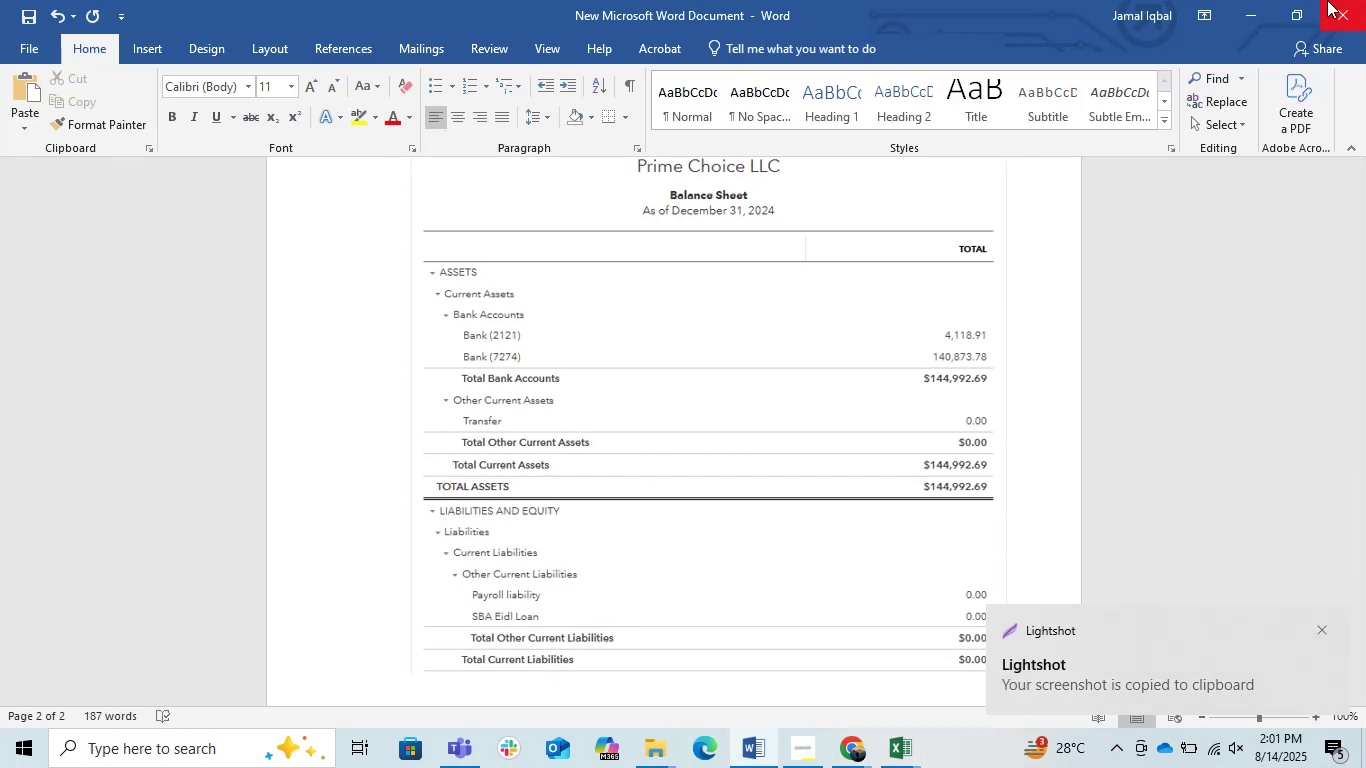 
left_click([1269, 0])
 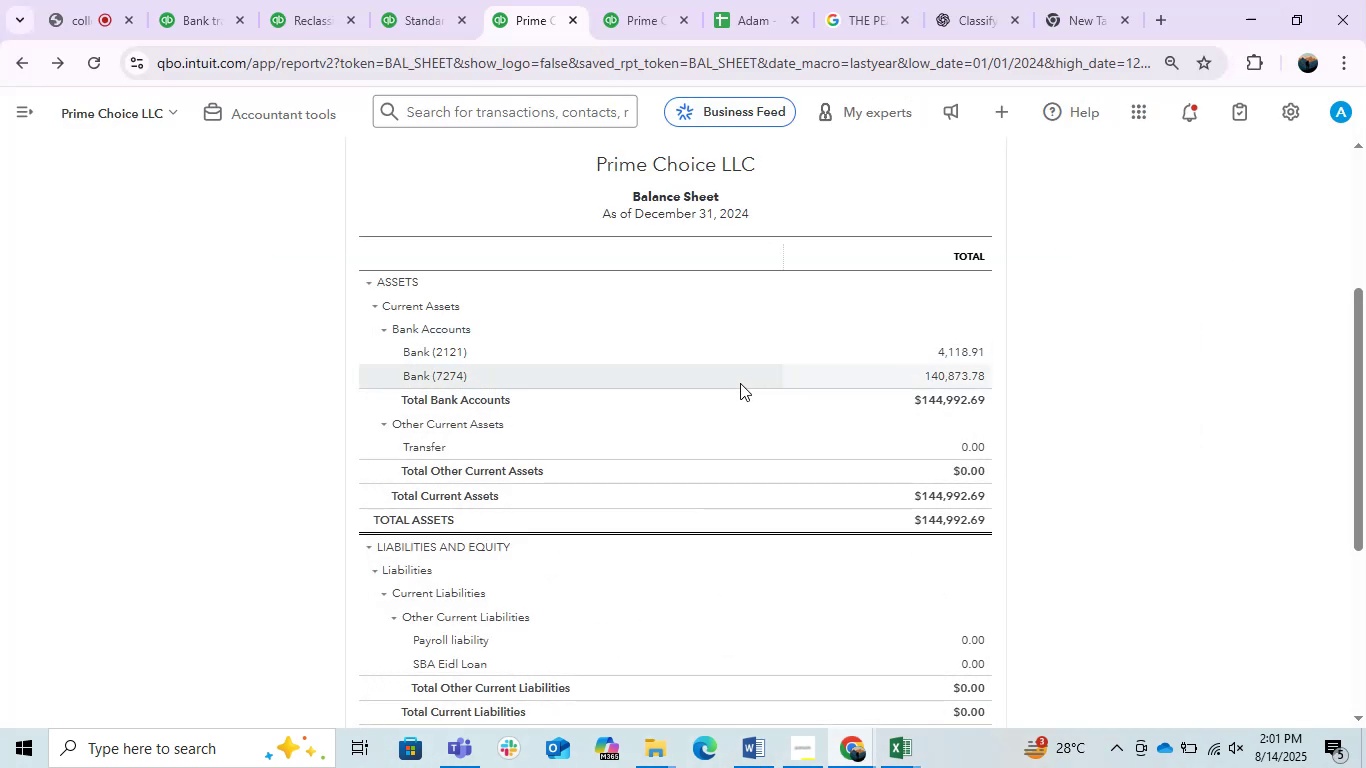 
scroll: coordinate [740, 383], scroll_direction: down, amount: 1.0
 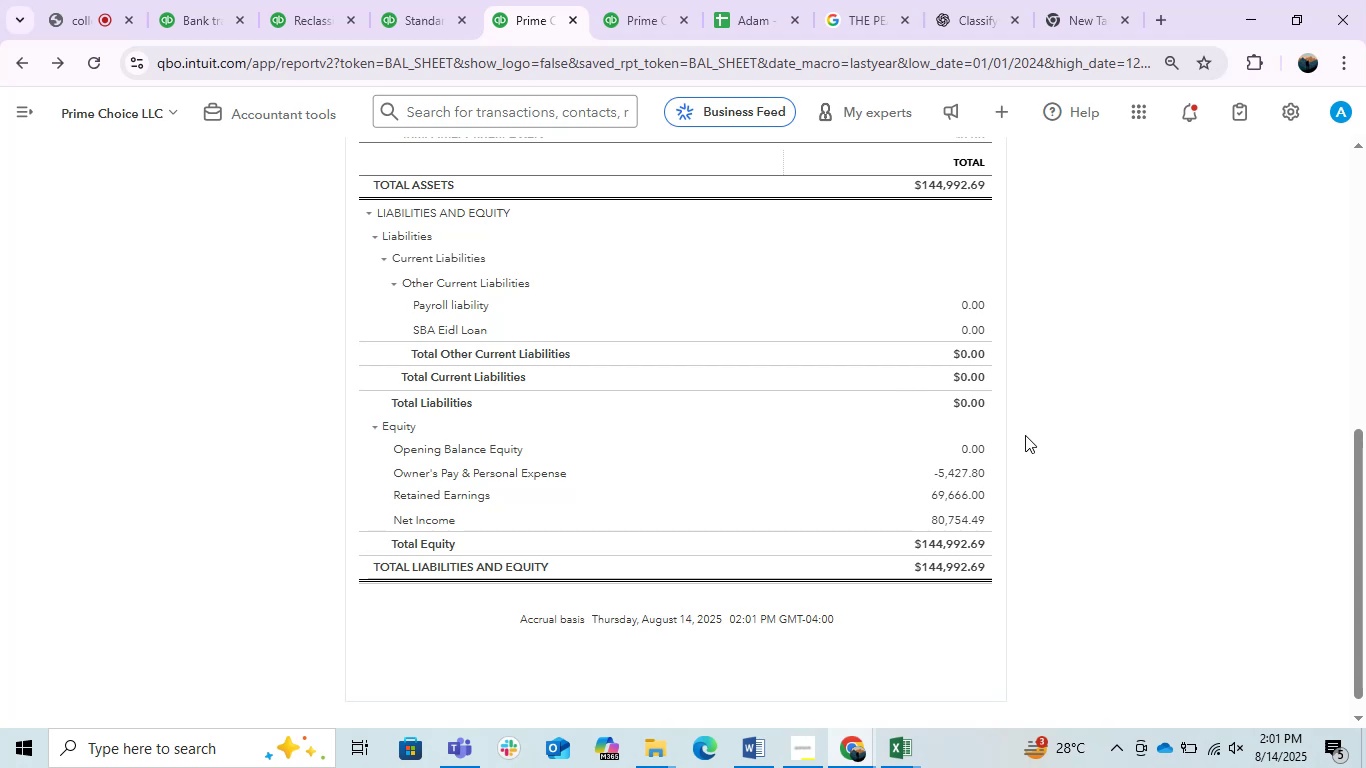 
key(PrintScreen)
 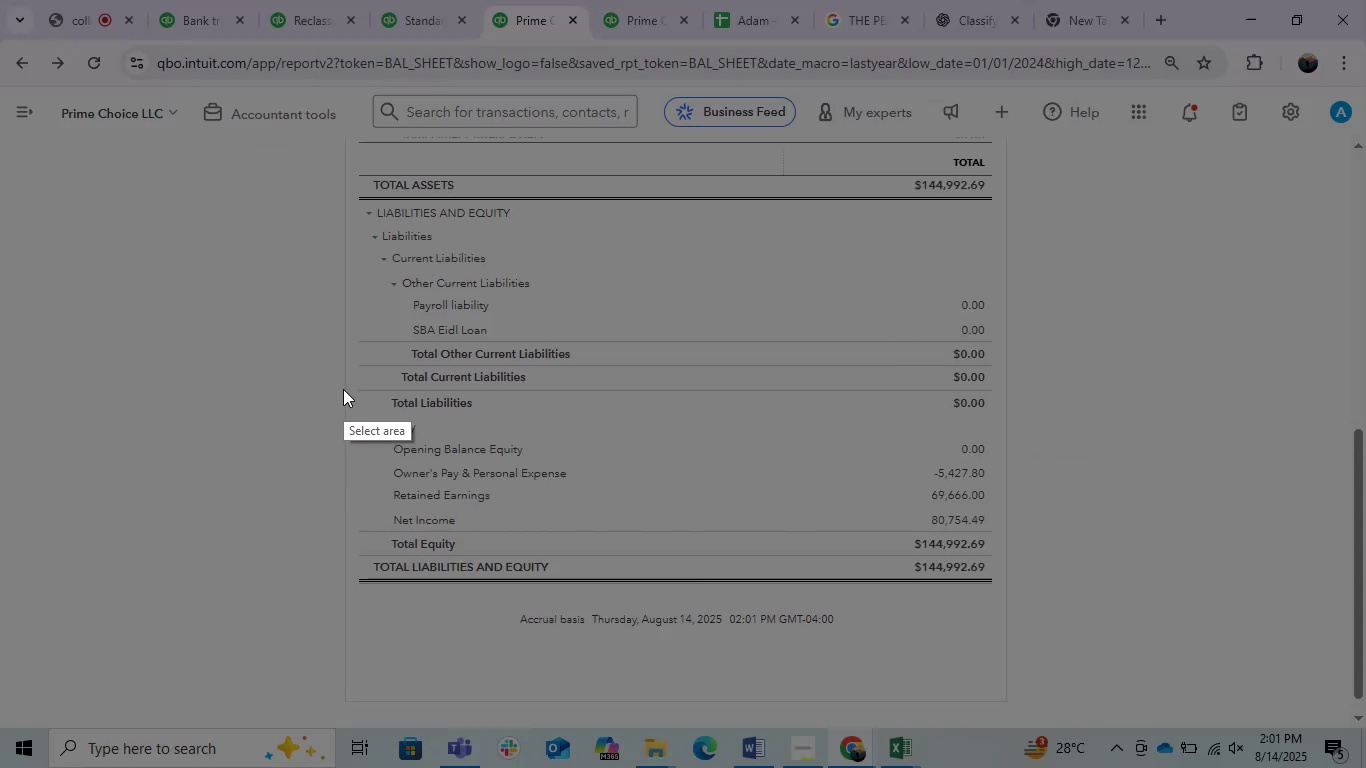 
left_click_drag(start_coordinate=[350, 370], to_coordinate=[1020, 589])
 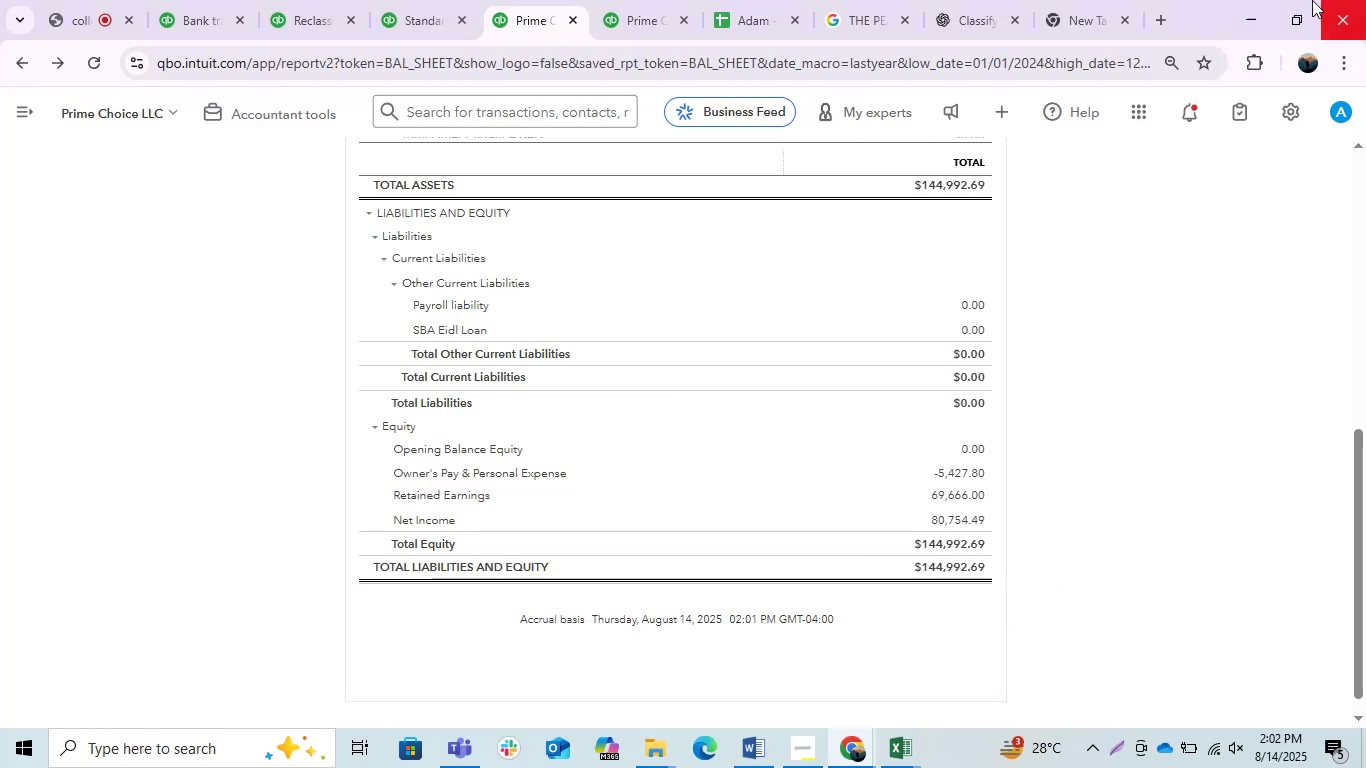 
key(Control+C)
 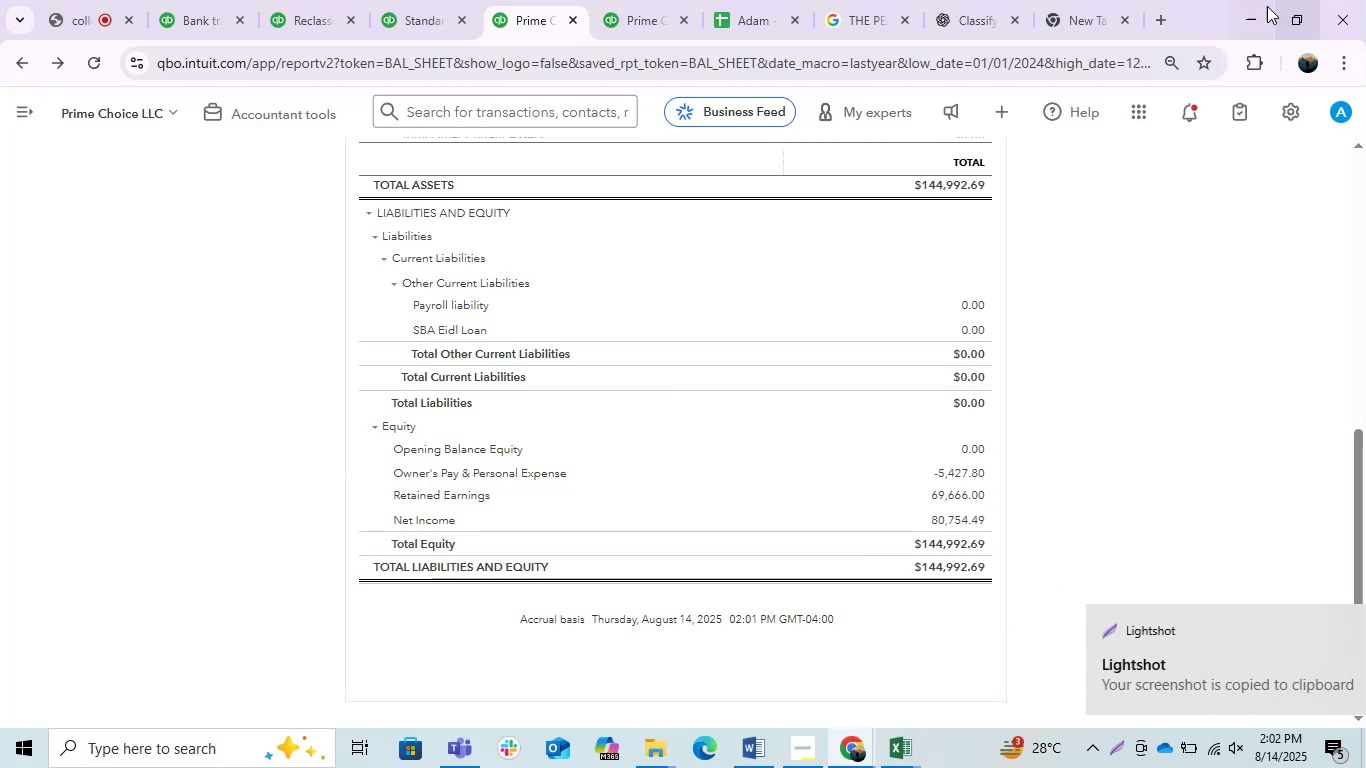 
left_click([1259, 6])
 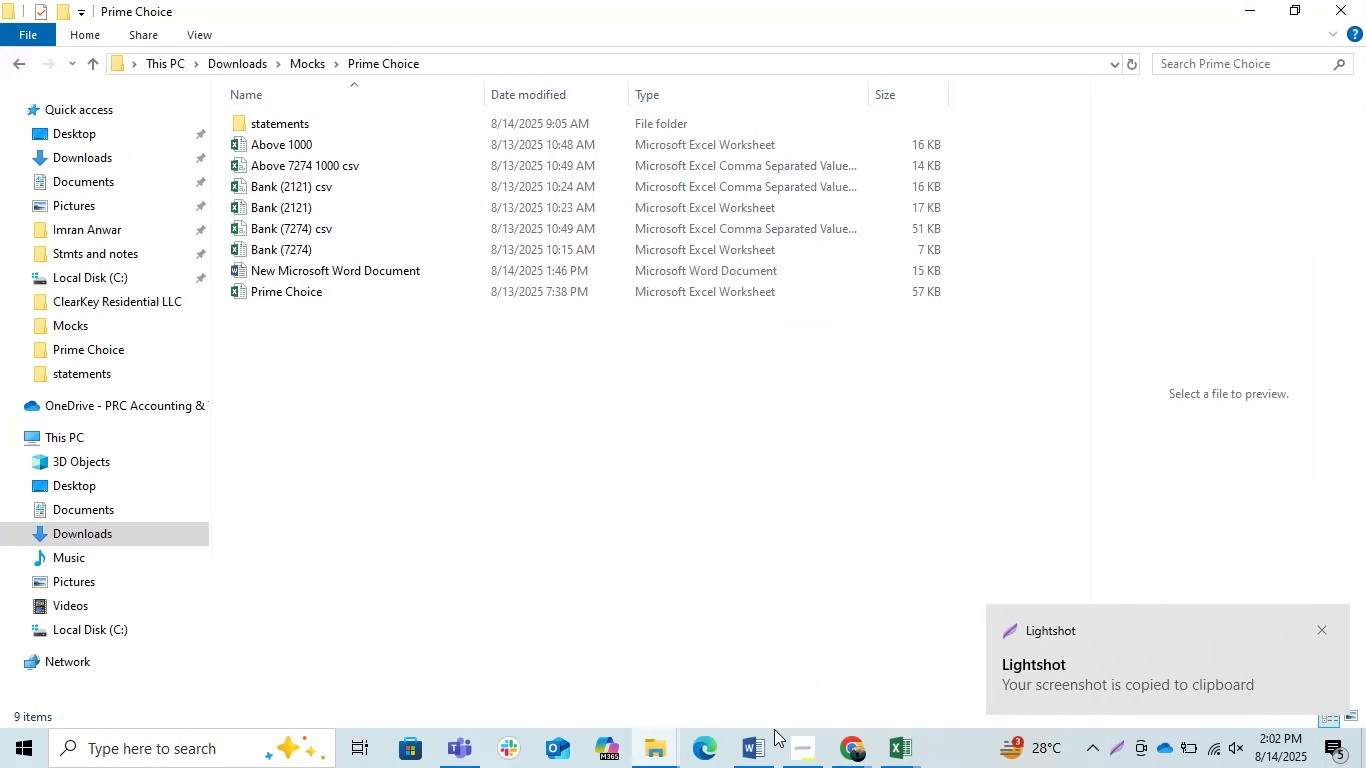 
left_click([754, 746])
 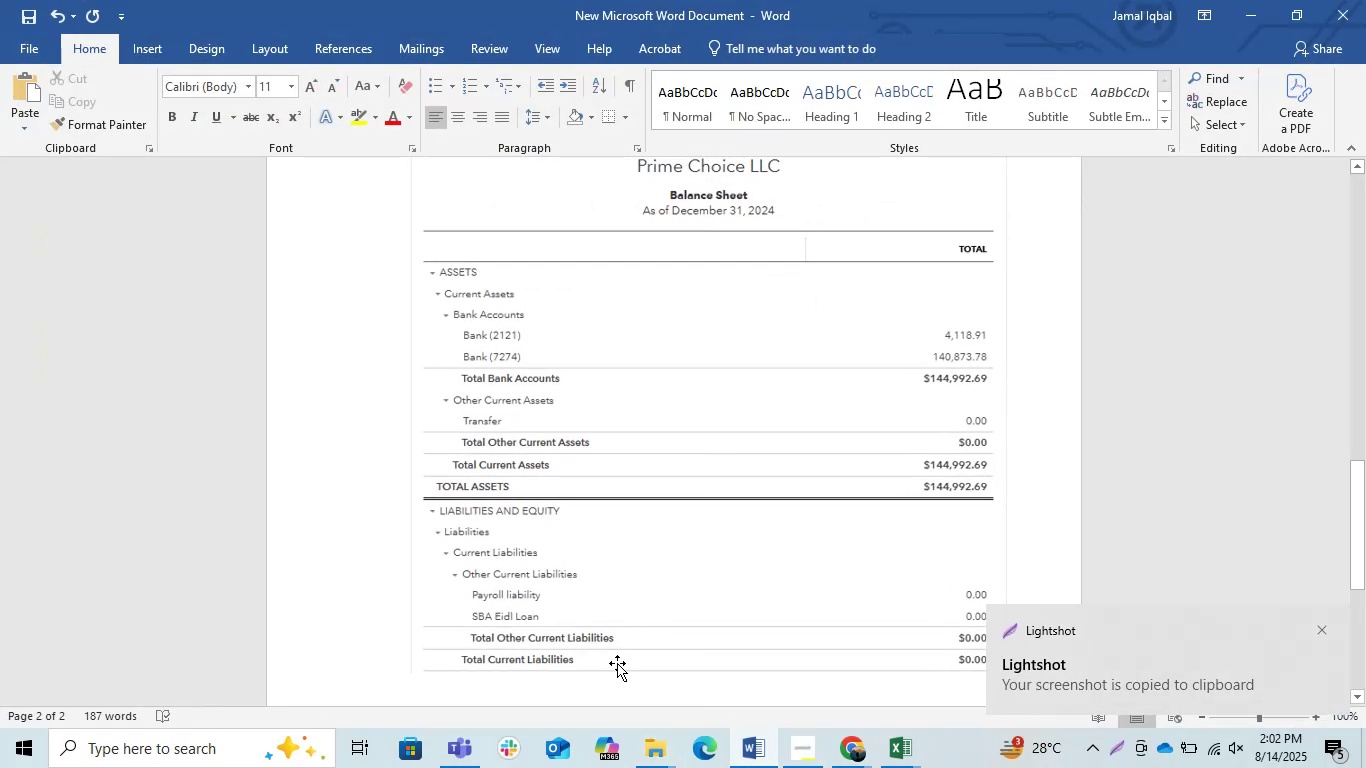 
scroll: coordinate [940, 512], scroll_direction: down, amount: 2.0
 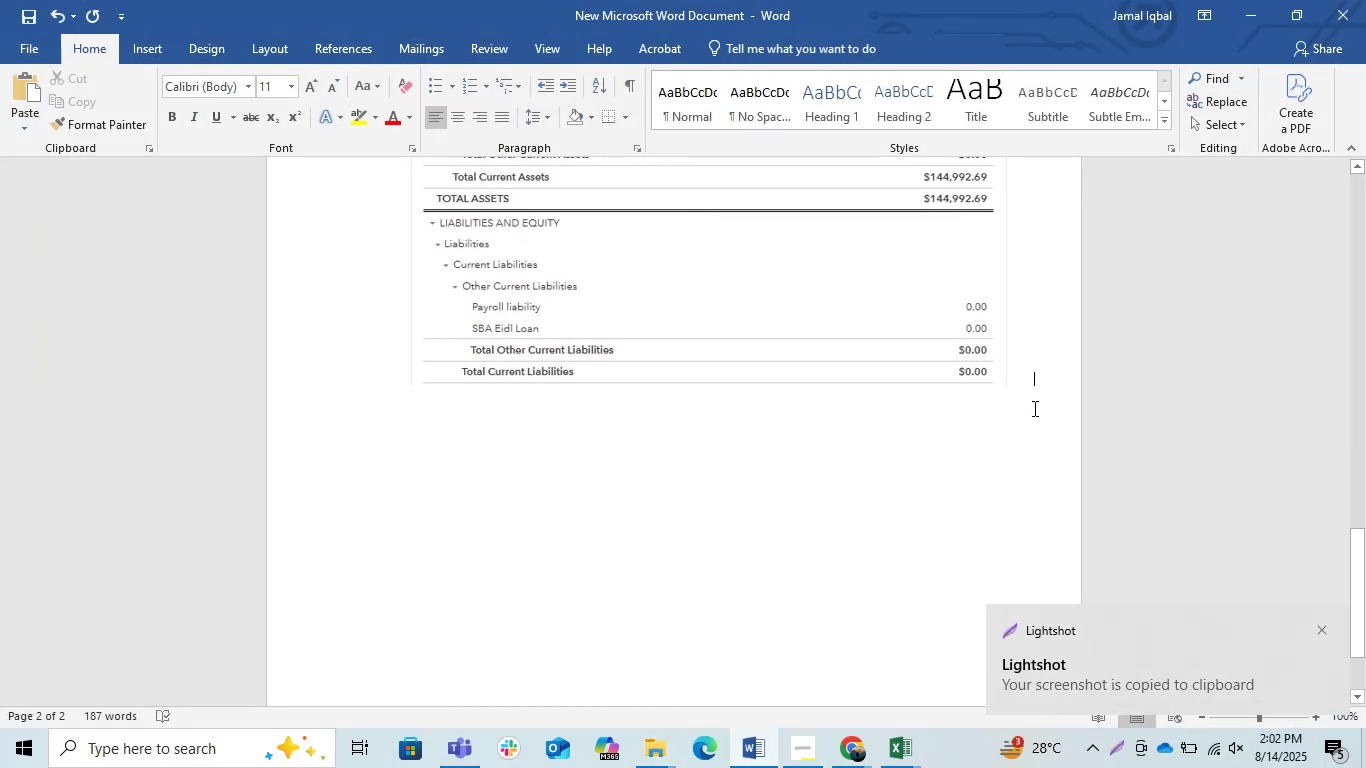 
key(Control+V)
 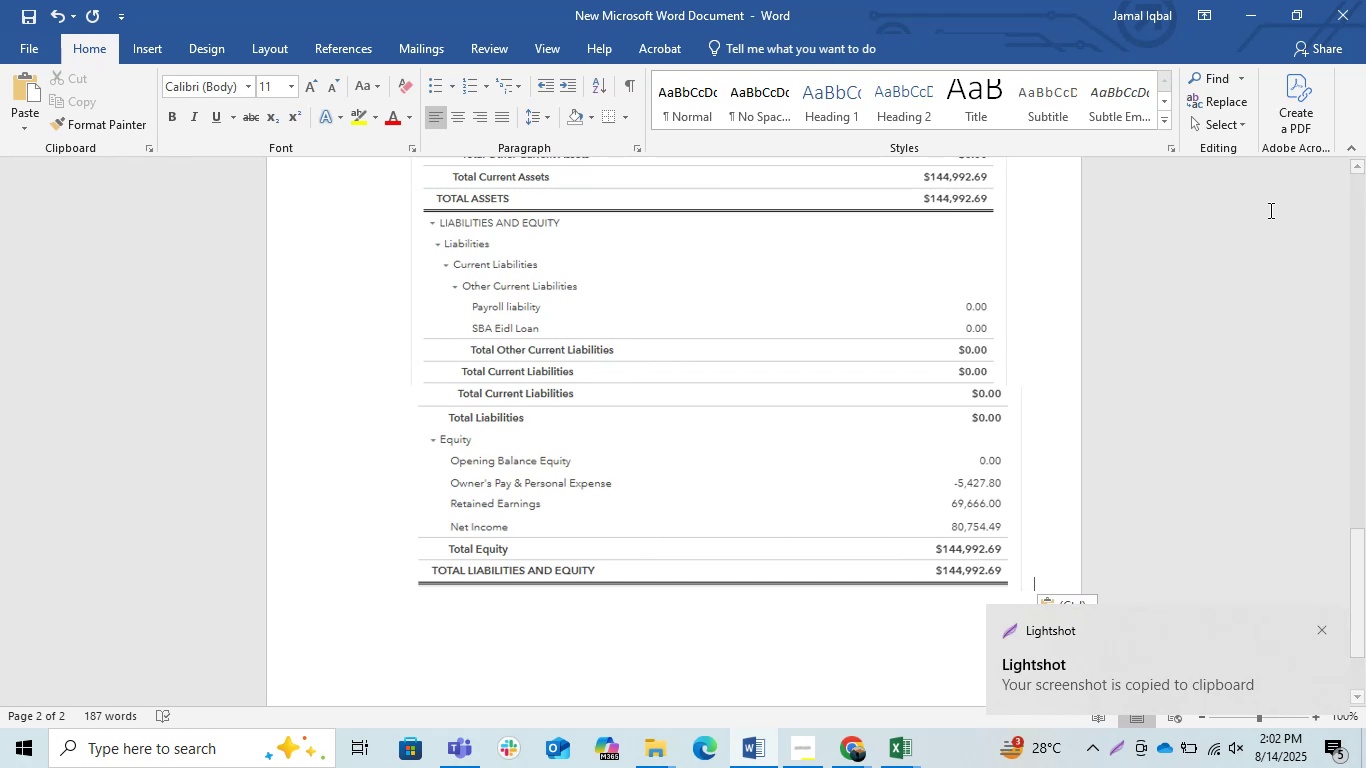 
wait(7.06)
 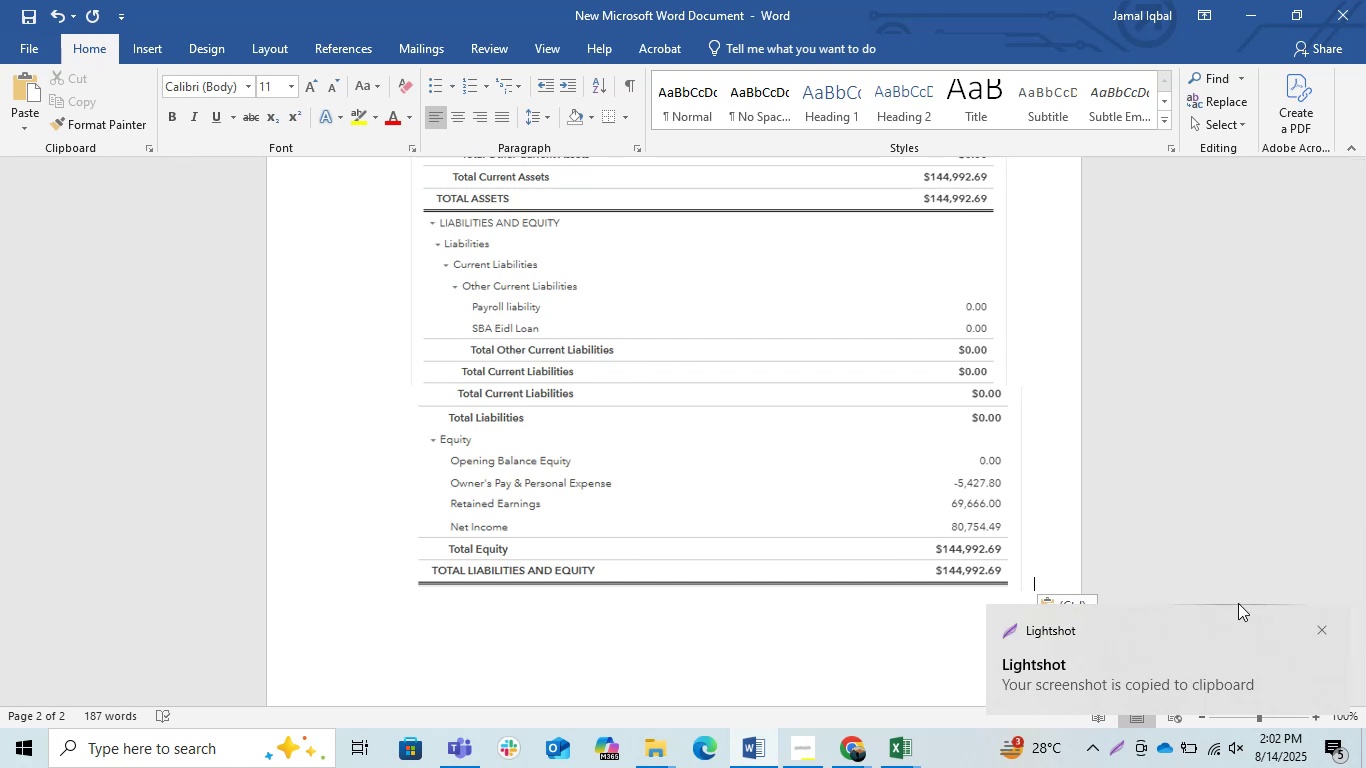 
left_click([681, 556])
 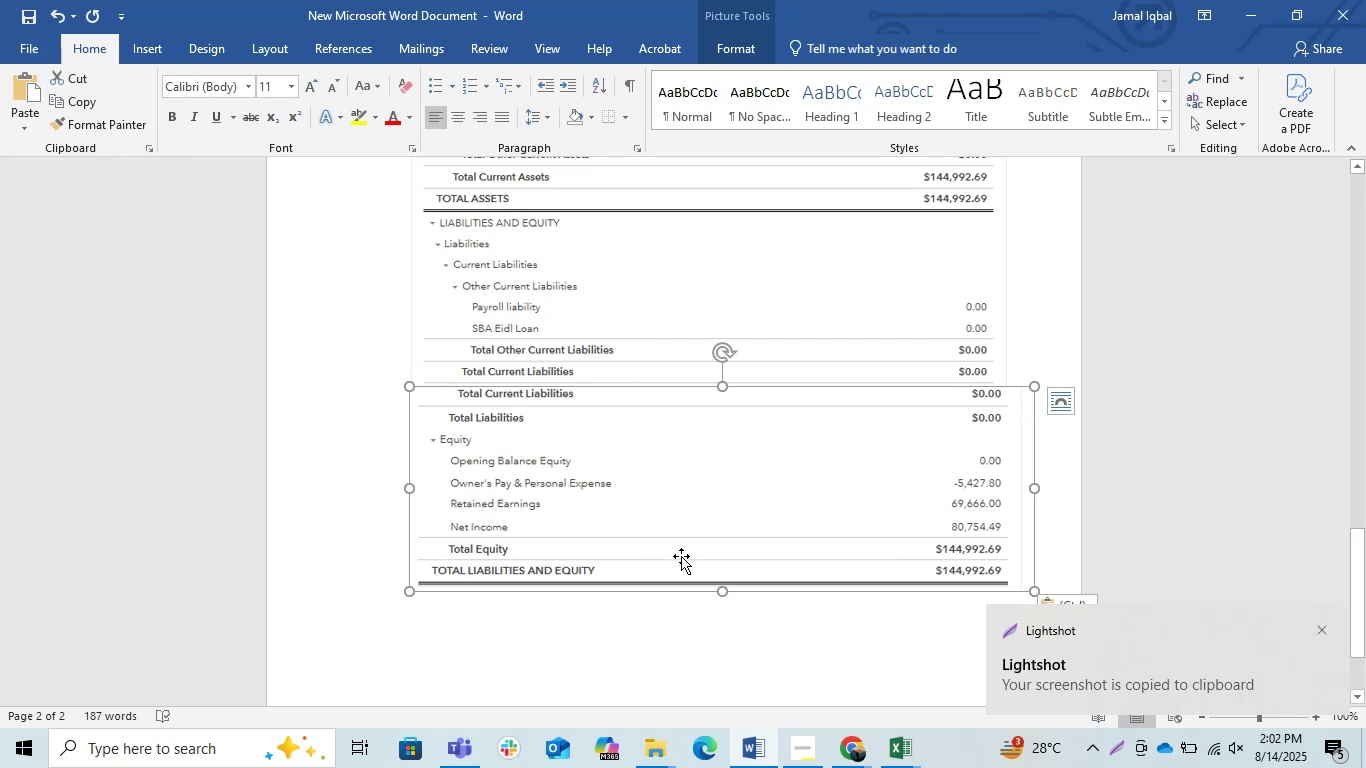 
key(Delete)
 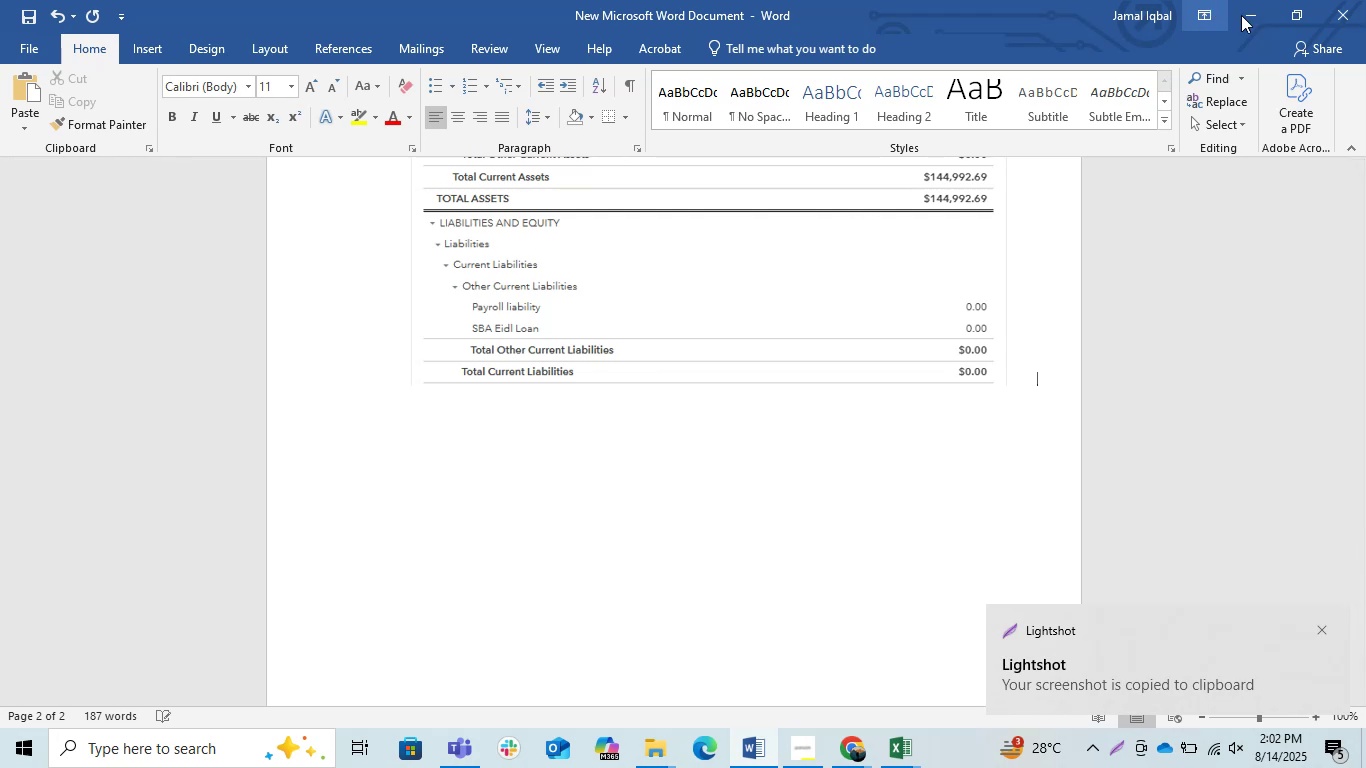 
left_click([1262, 21])
 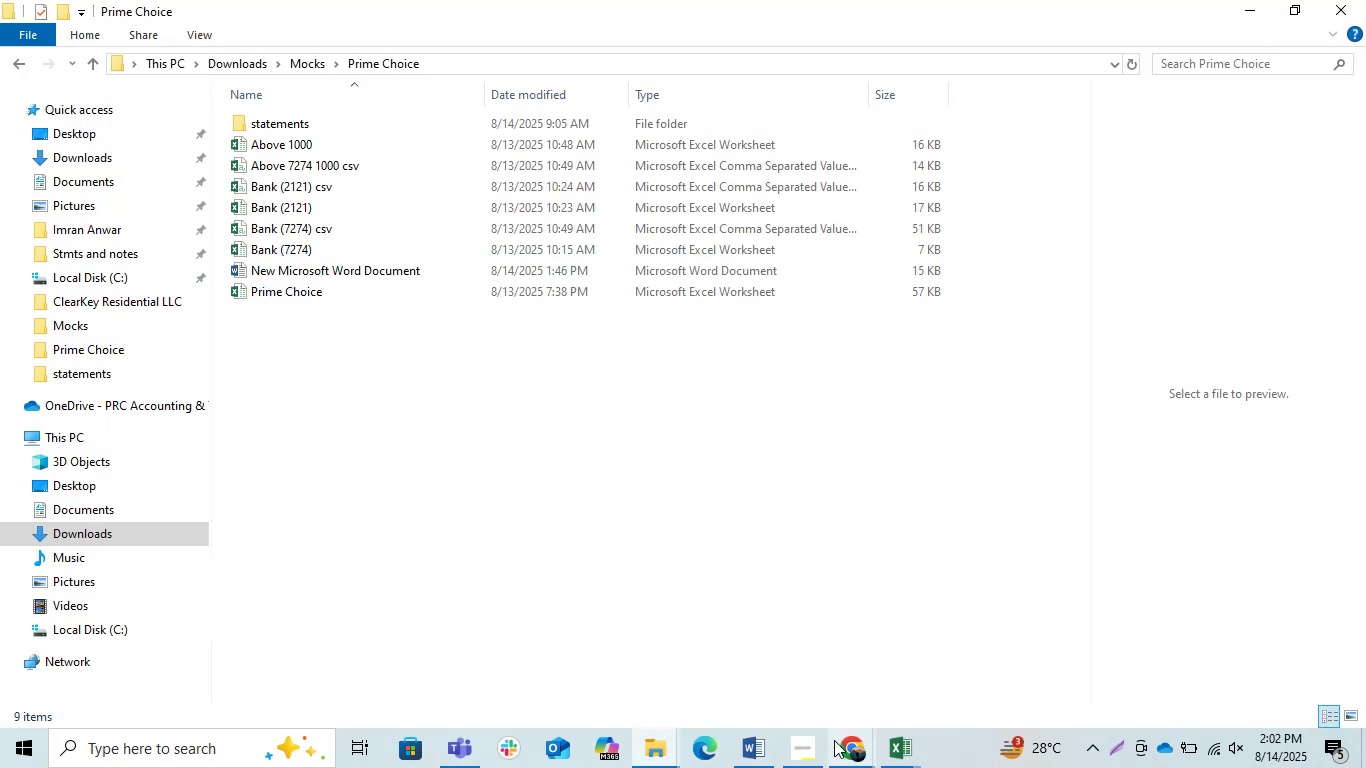 
left_click([859, 744])
 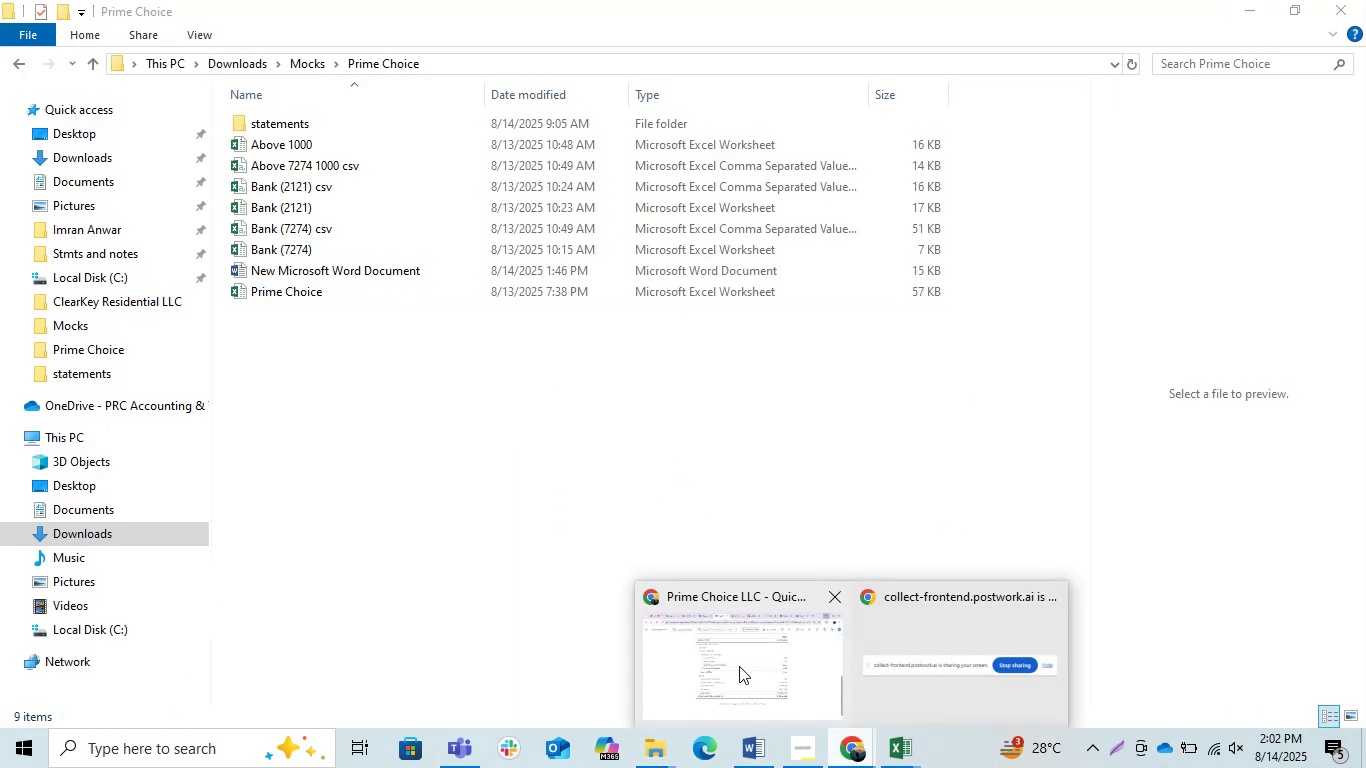 
left_click([739, 666])
 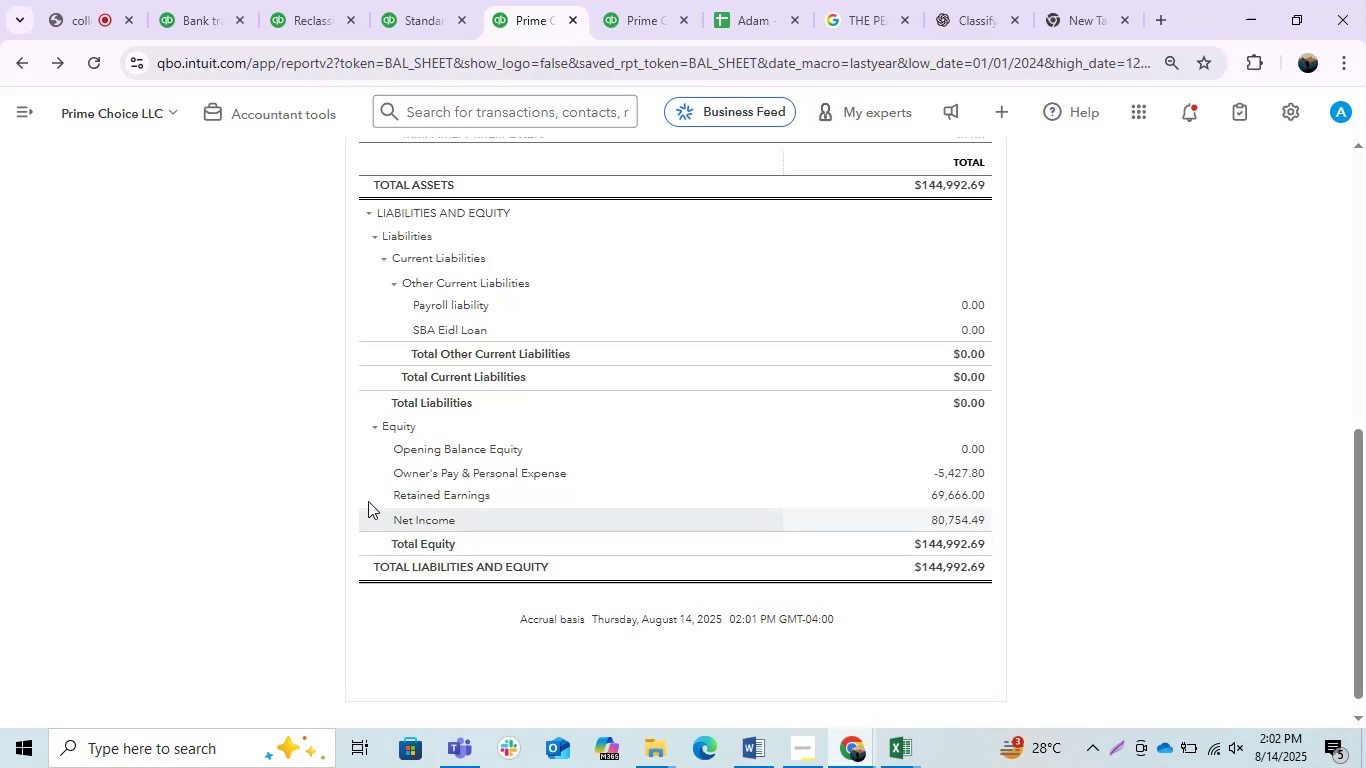 
left_click([360, 487])
 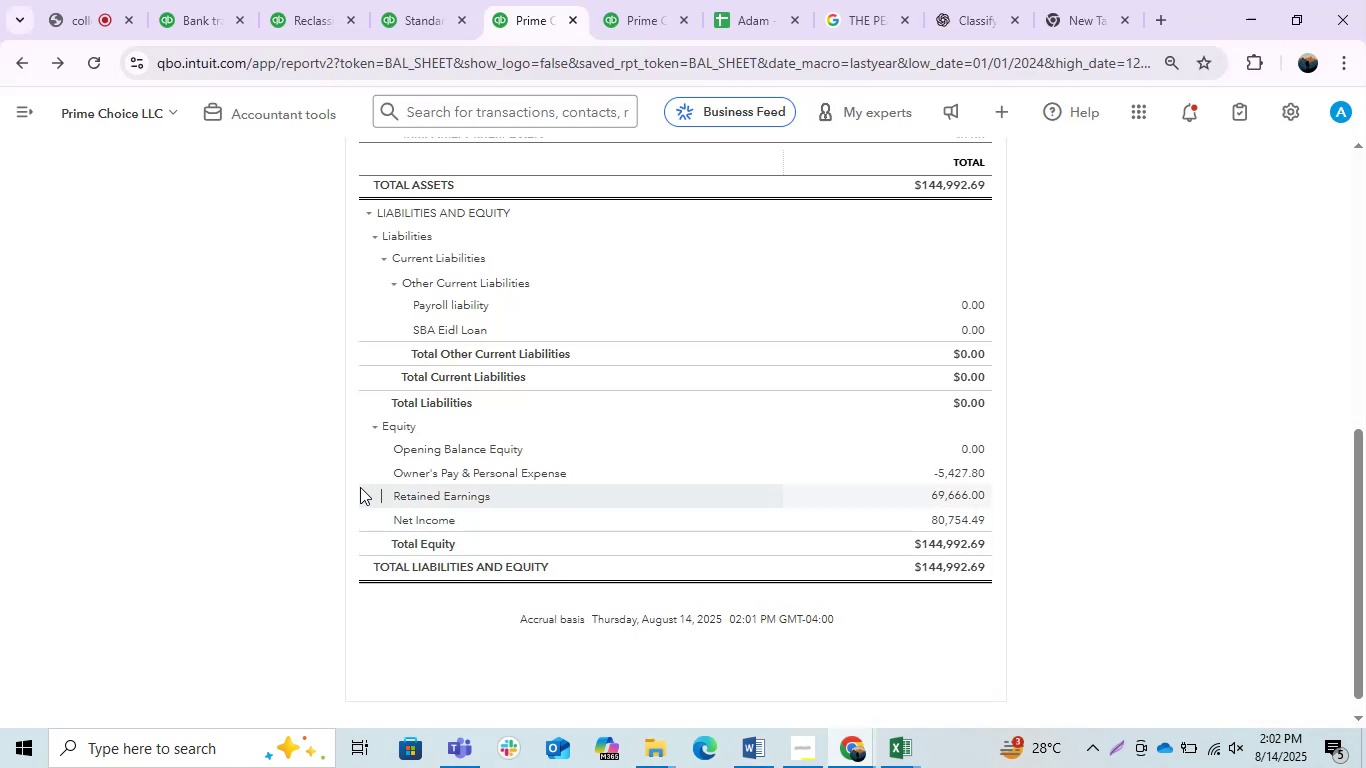 
key(PrintScreen)
 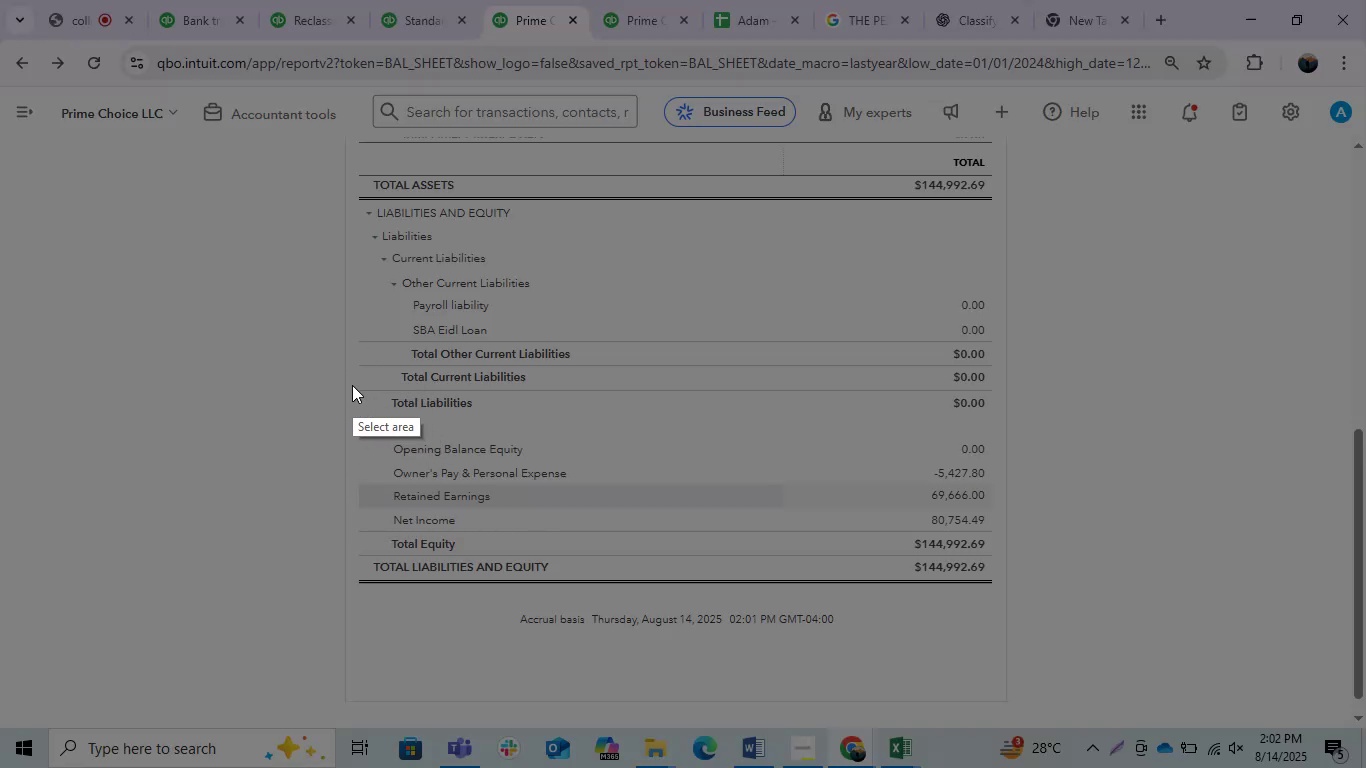 
left_click_drag(start_coordinate=[345, 390], to_coordinate=[1011, 584])
 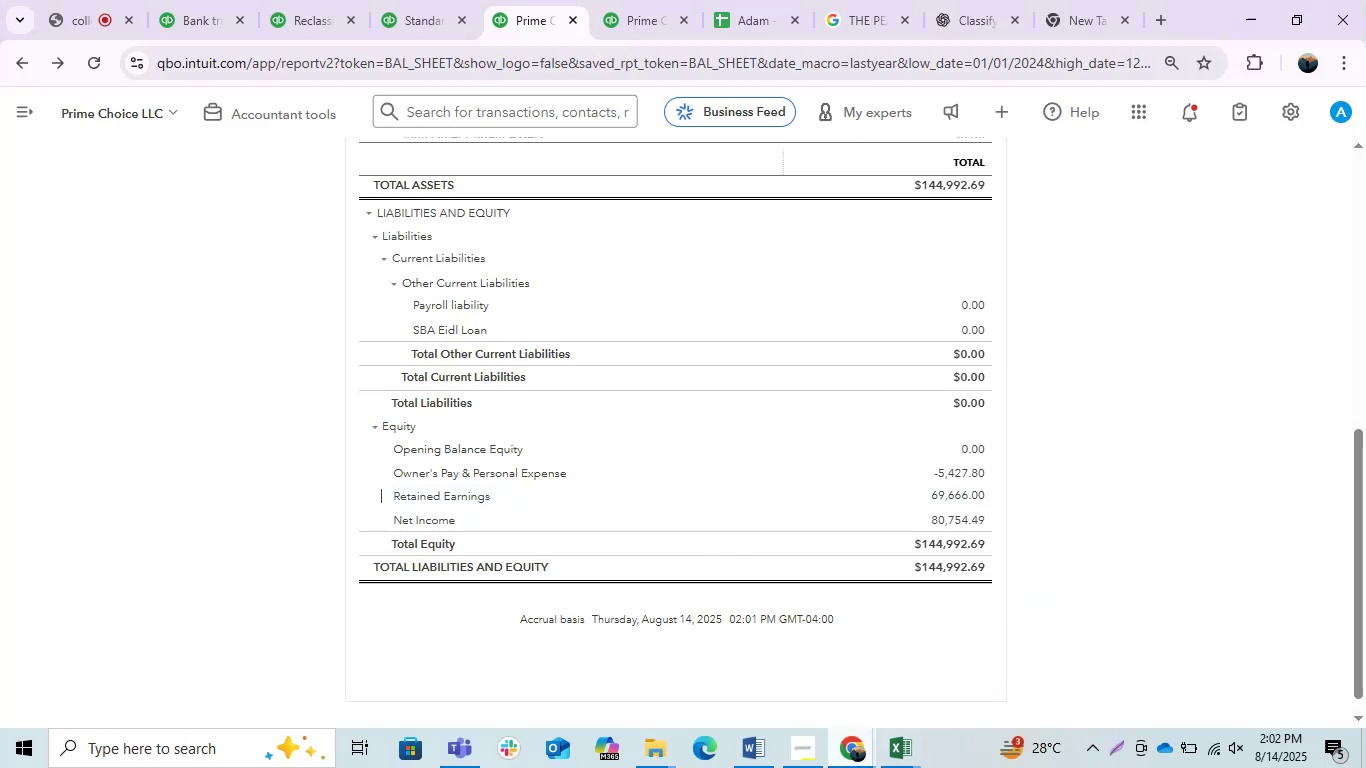 
key(Control+C)
 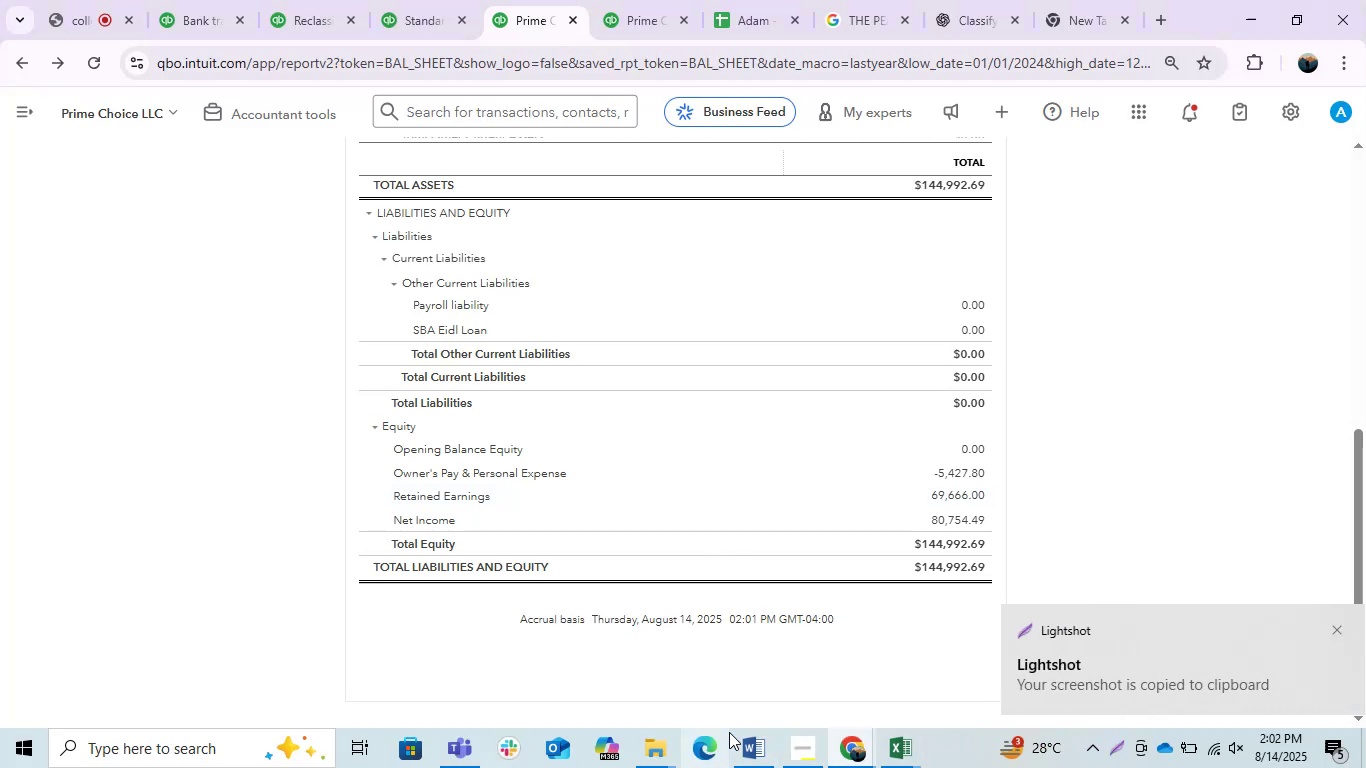 
left_click([755, 742])
 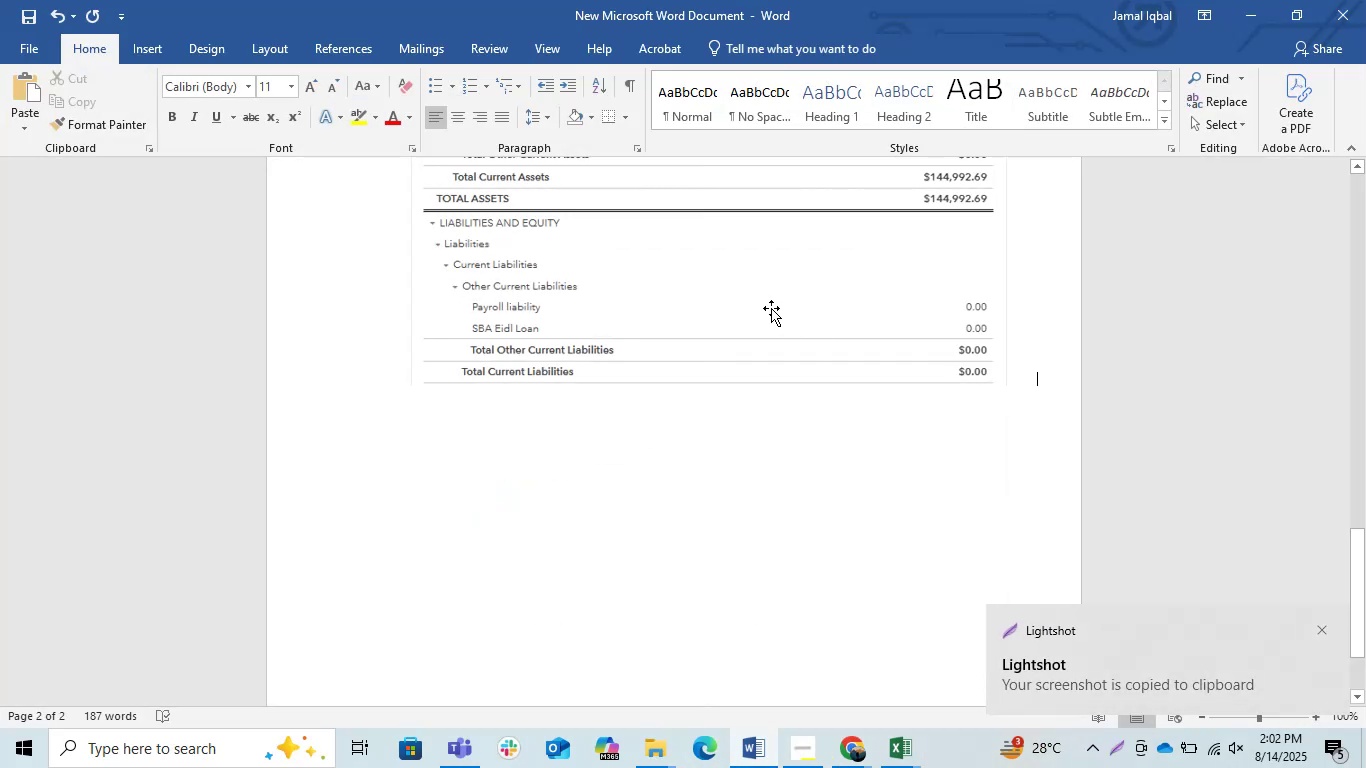 
key(Control+V)
 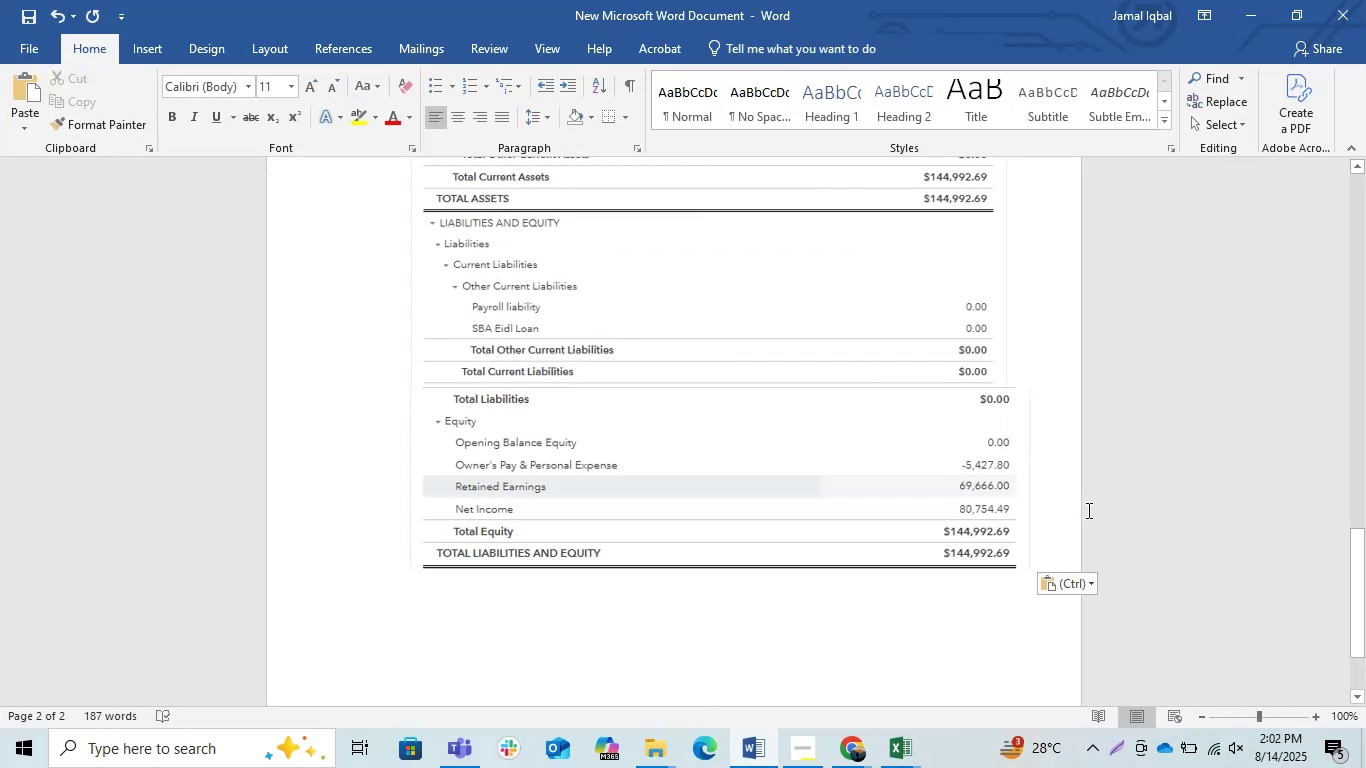 
wait(6.22)
 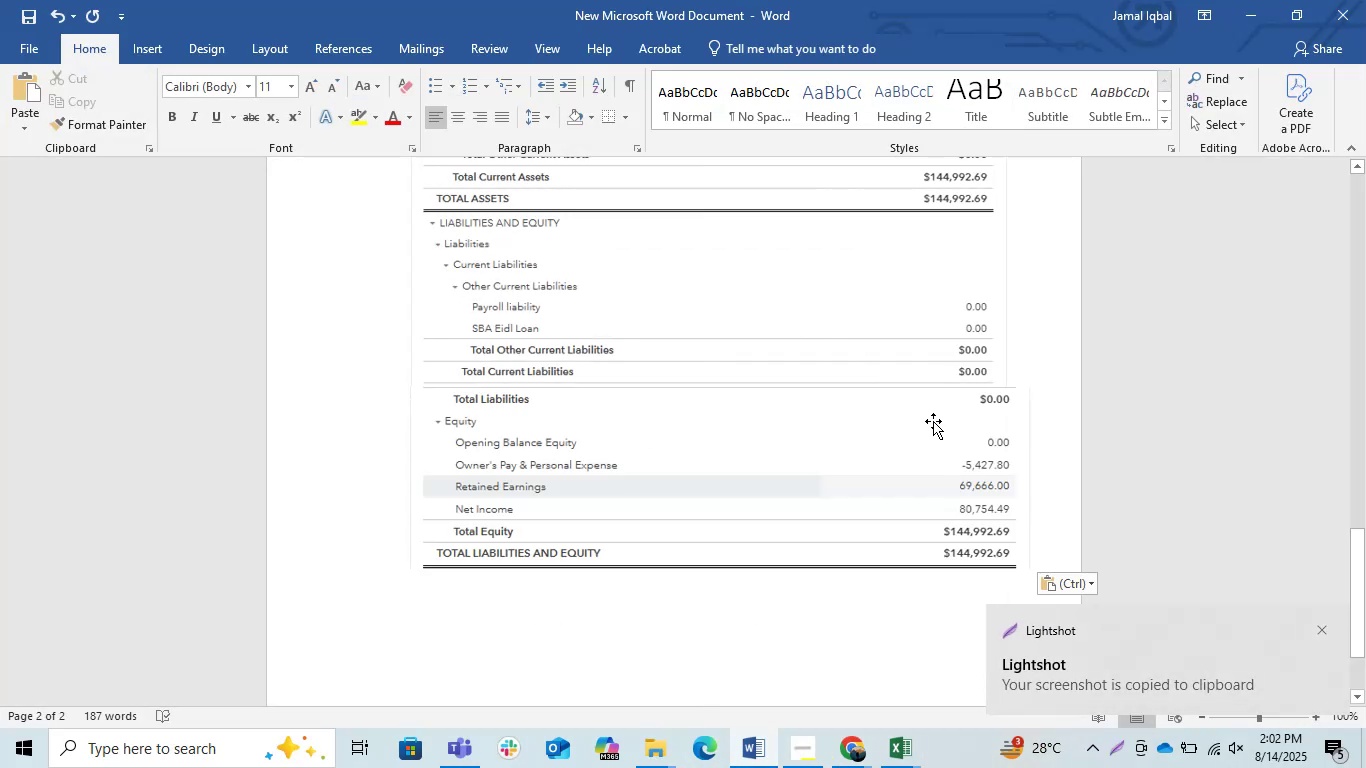 
left_click([1258, 1])
 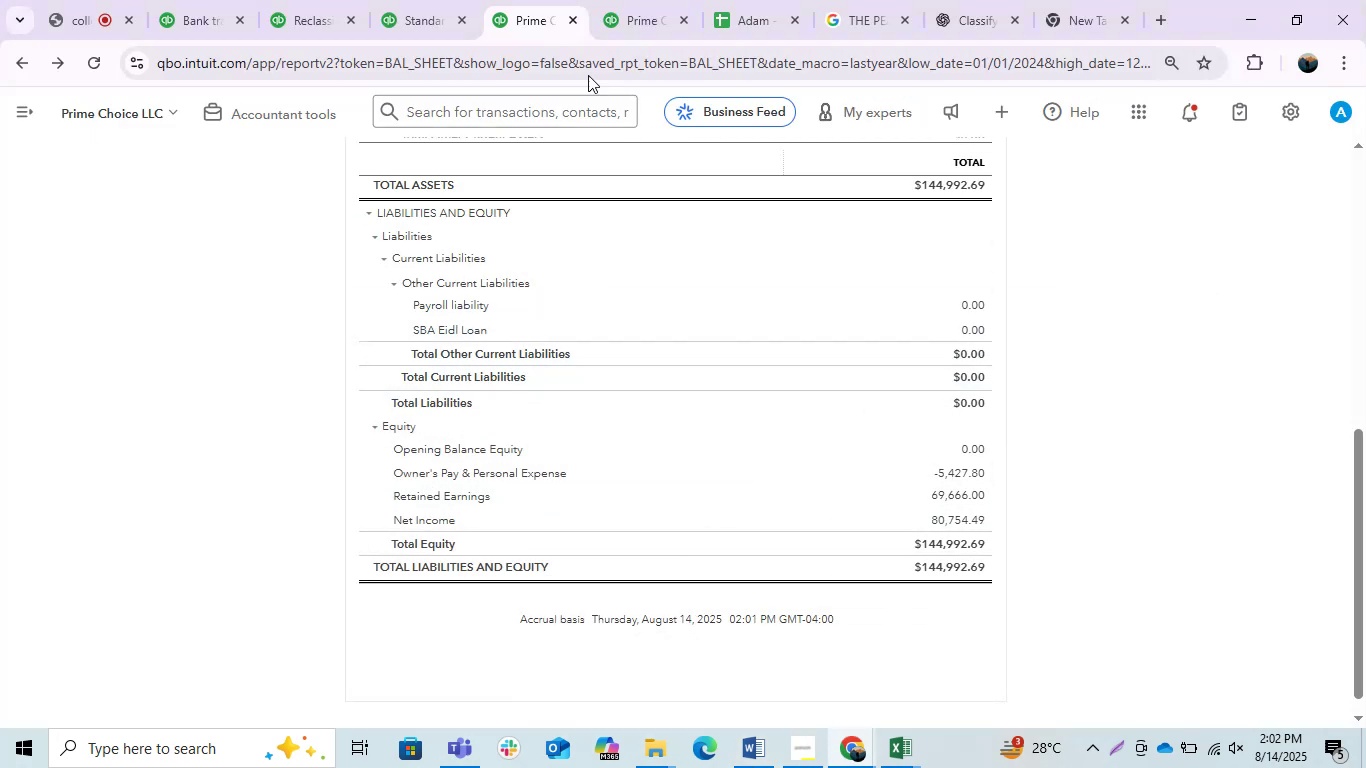 
left_click([653, 10])
 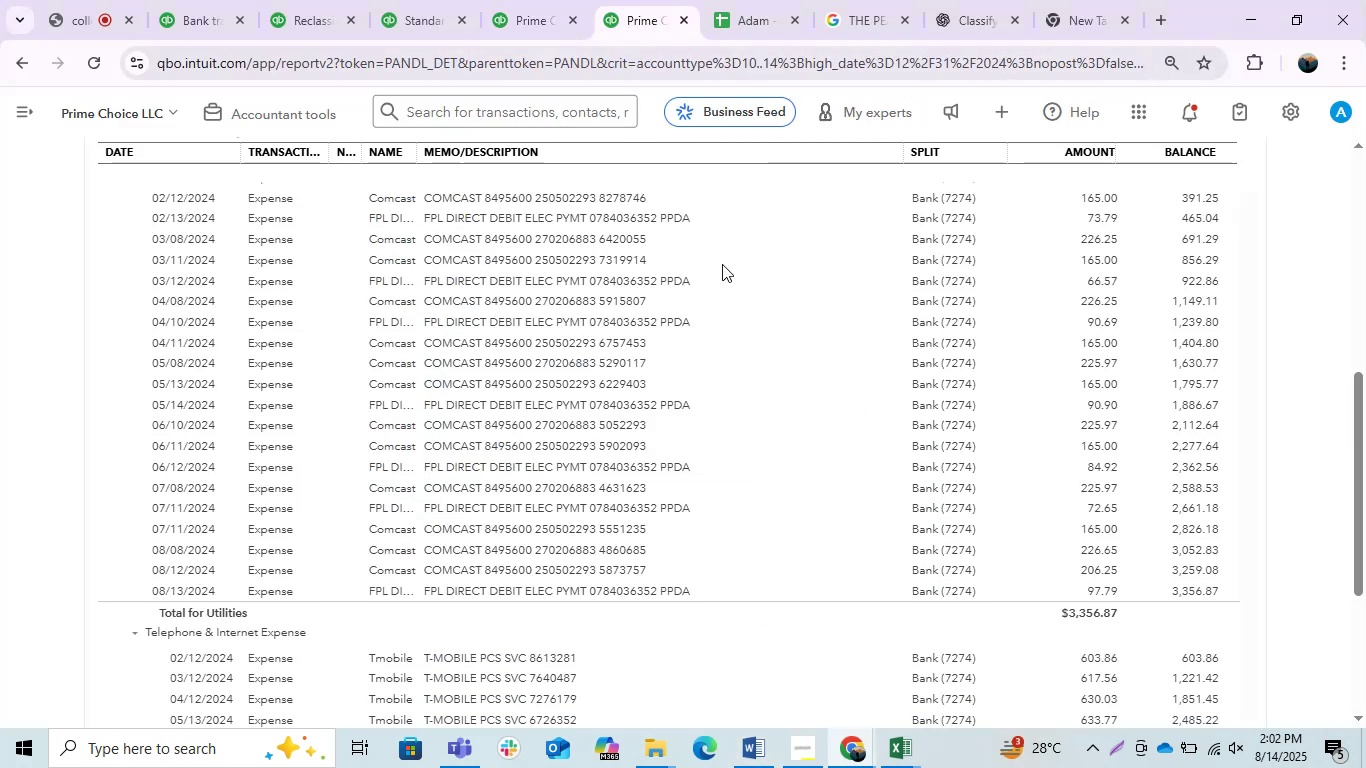 
scroll: coordinate [721, 321], scroll_direction: up, amount: 4.0
 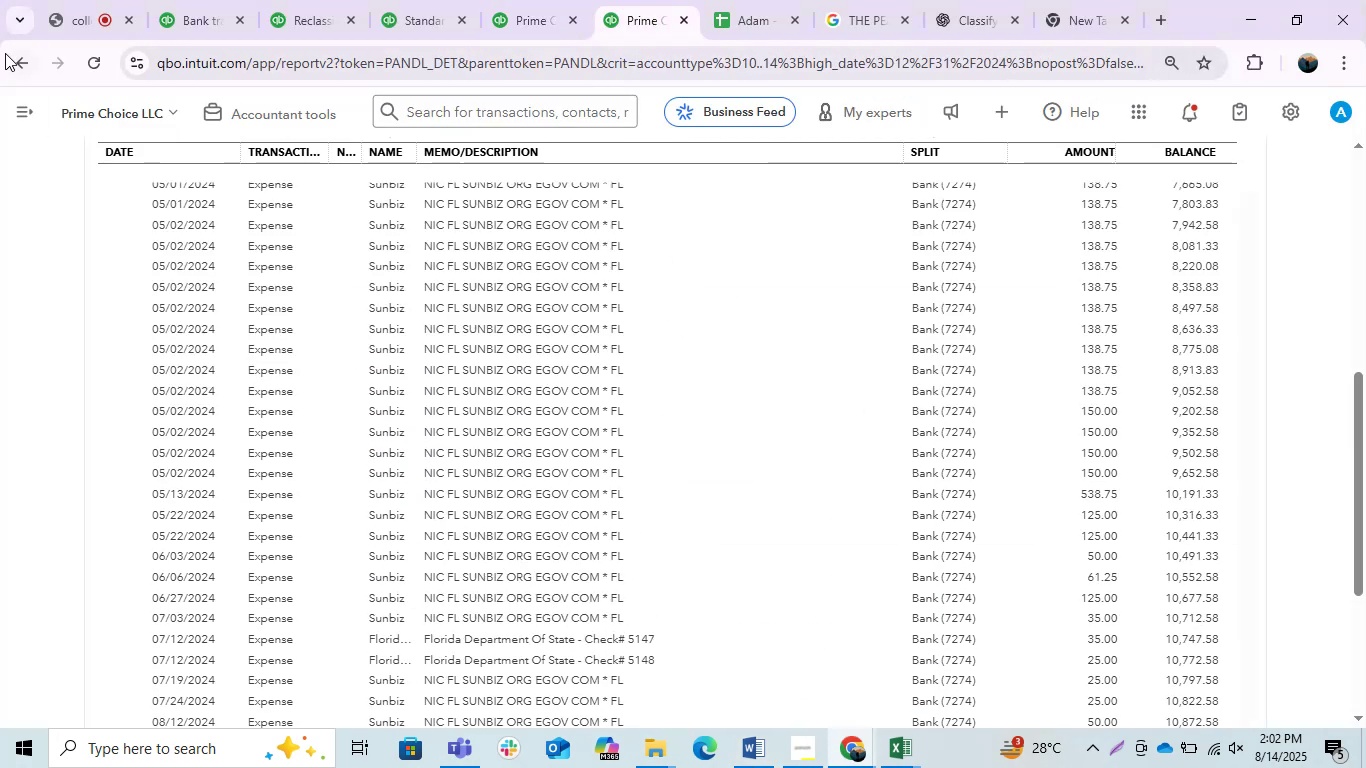 
left_click([5, 52])
 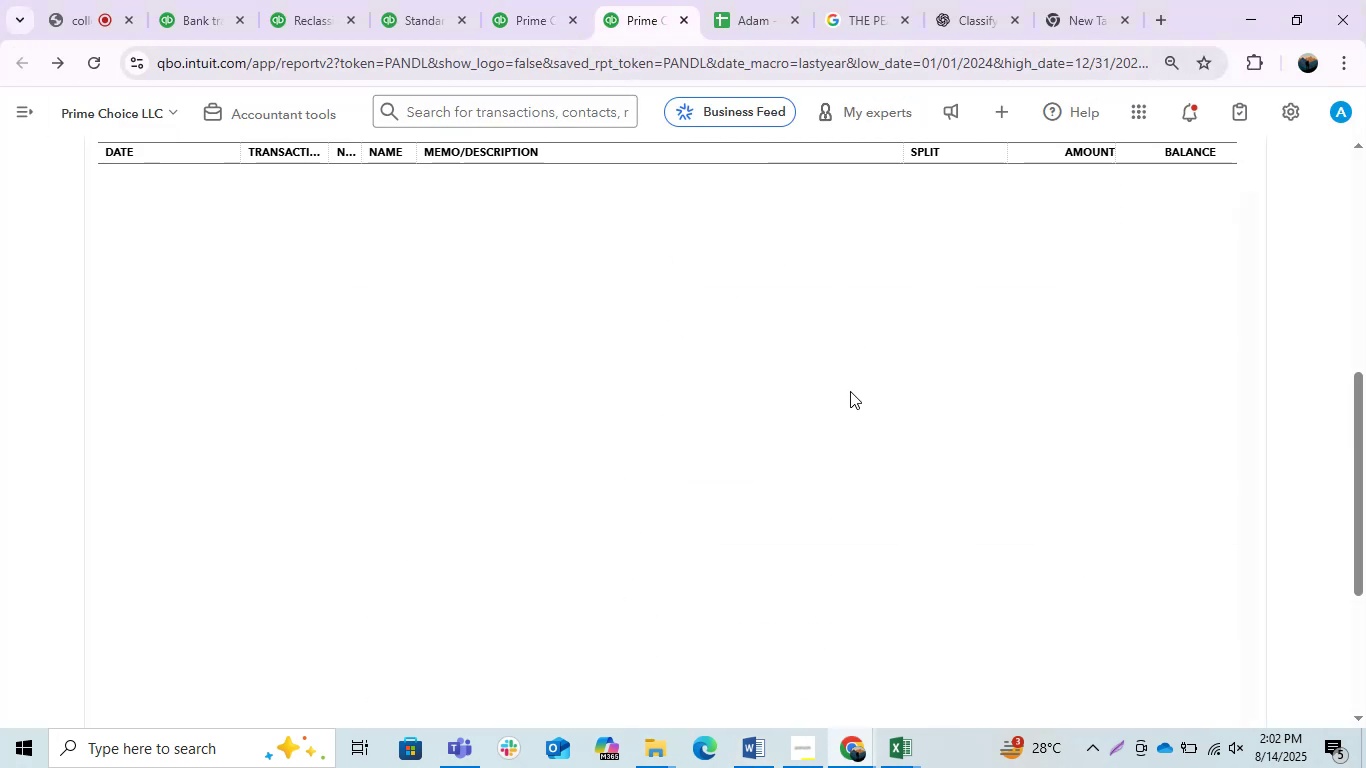 
scroll: coordinate [850, 397], scroll_direction: up, amount: 15.0
 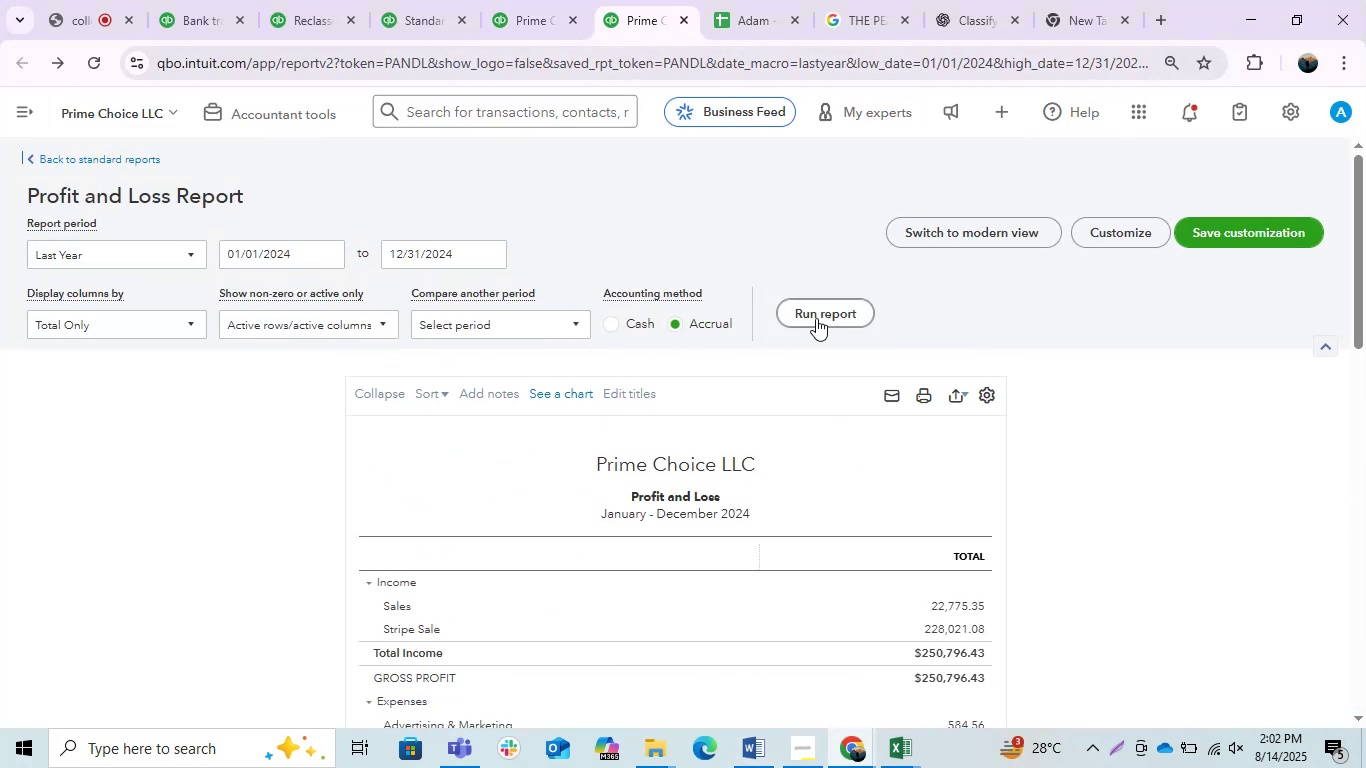 
left_click([816, 318])
 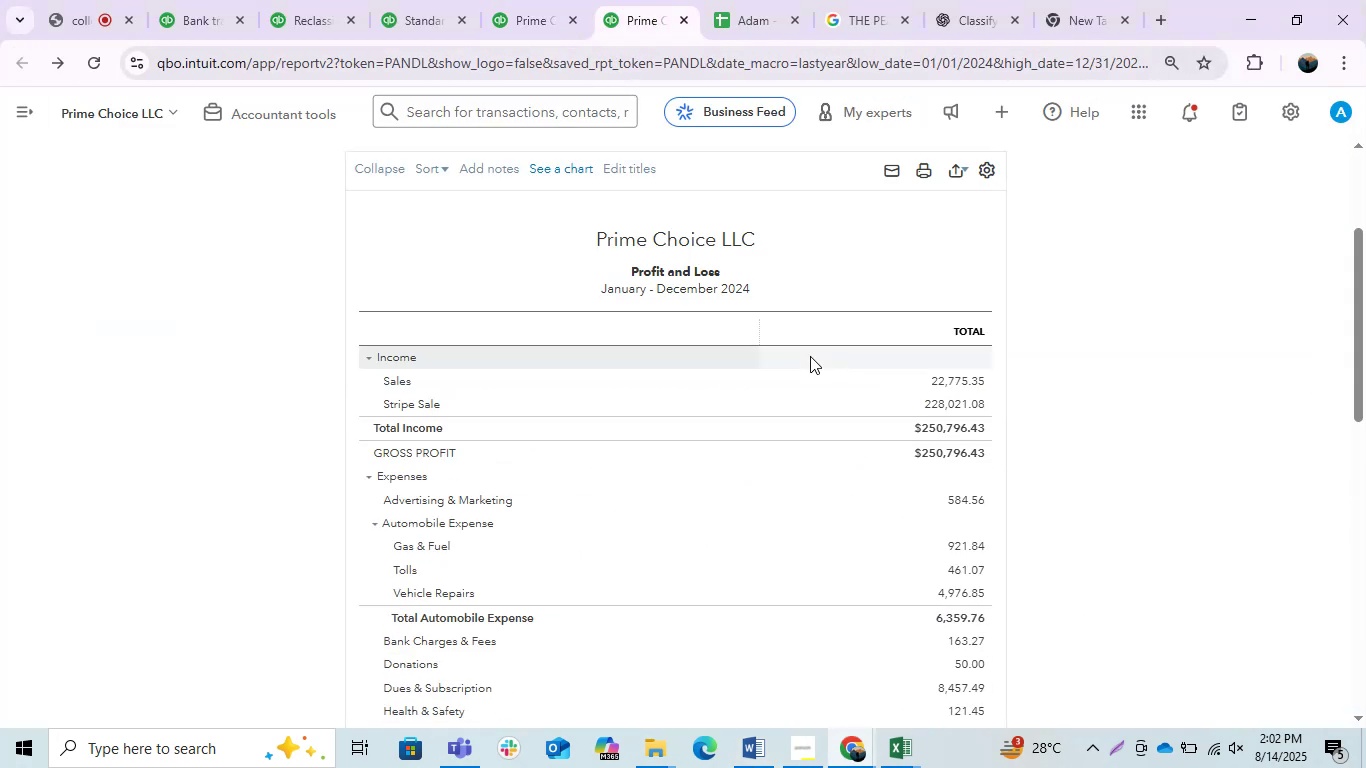 
left_click_drag(start_coordinate=[1358, 289], to_coordinate=[1311, 318])
 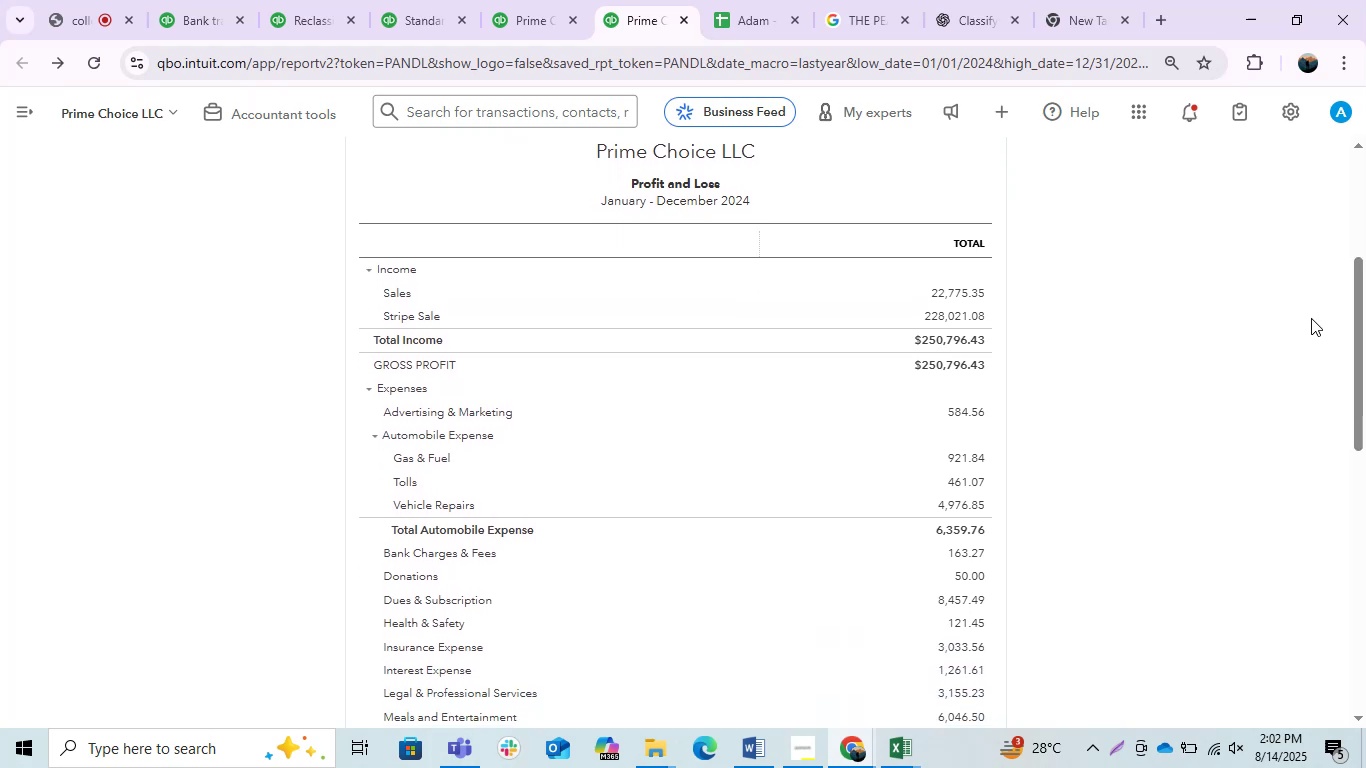 
key(PrintScreen)
 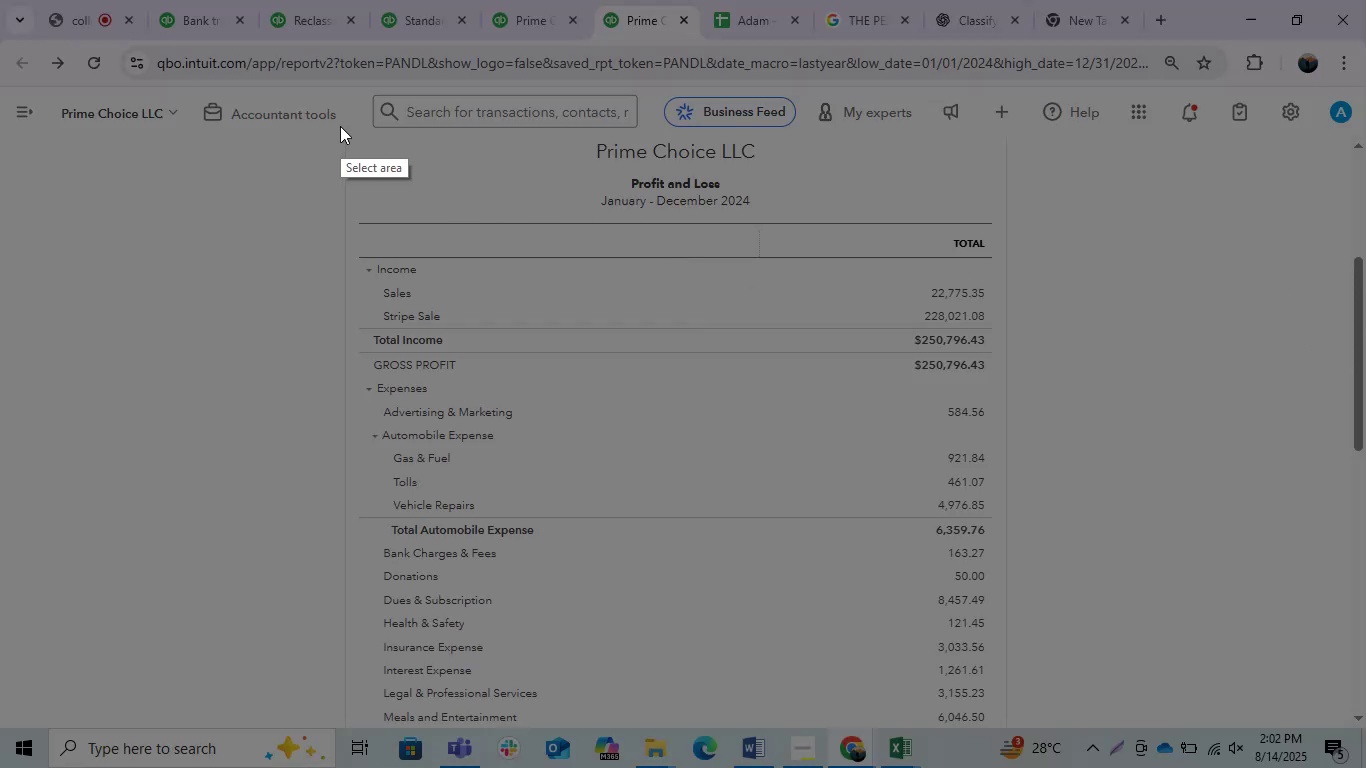 
left_click_drag(start_coordinate=[340, 134], to_coordinate=[1010, 727])
 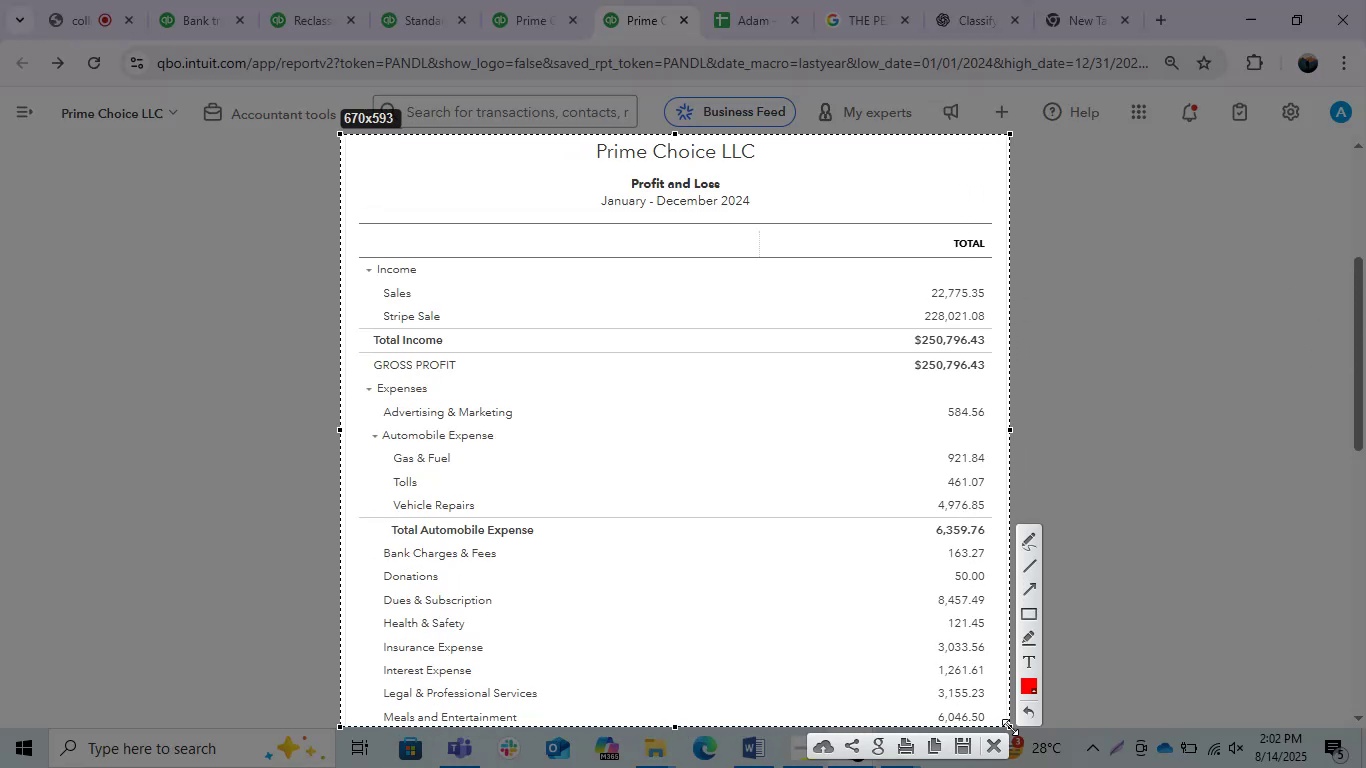 
key(Control+C)
 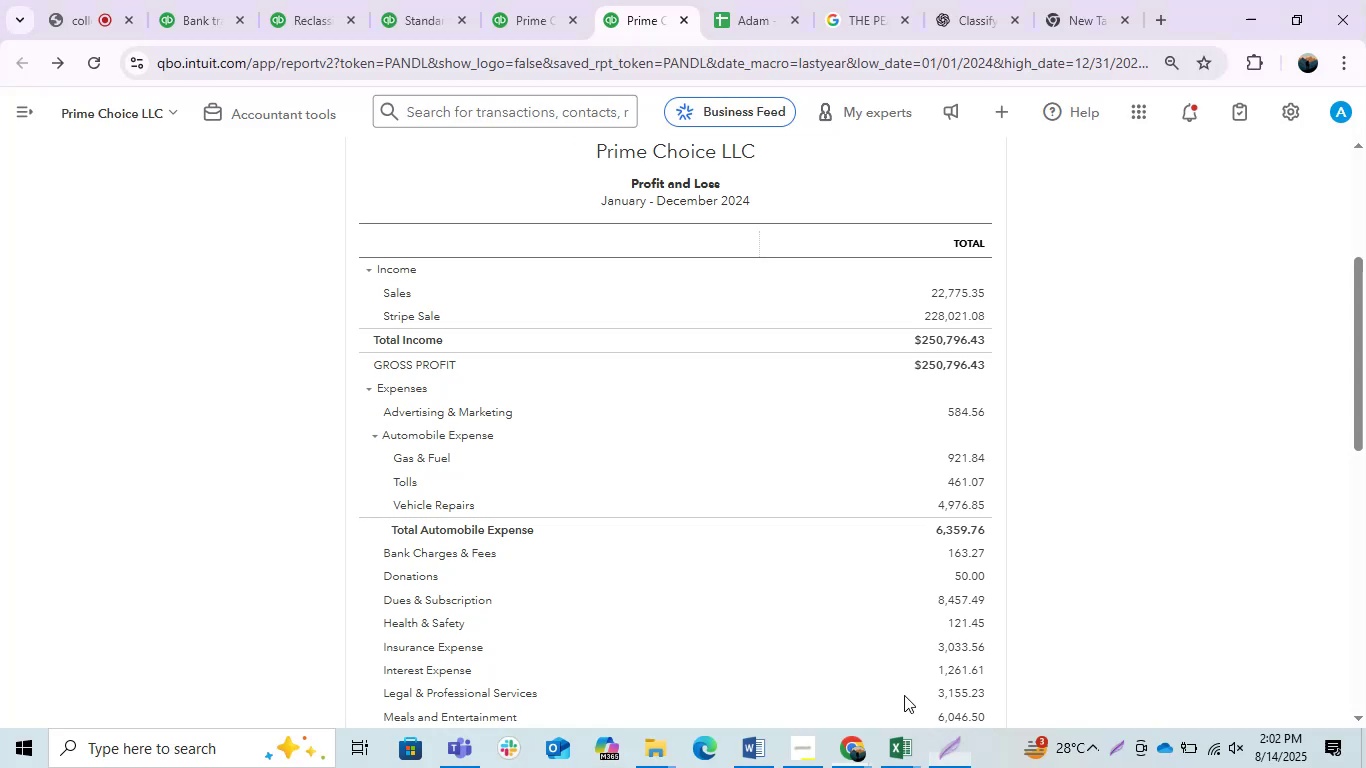 
key(Control+C)
 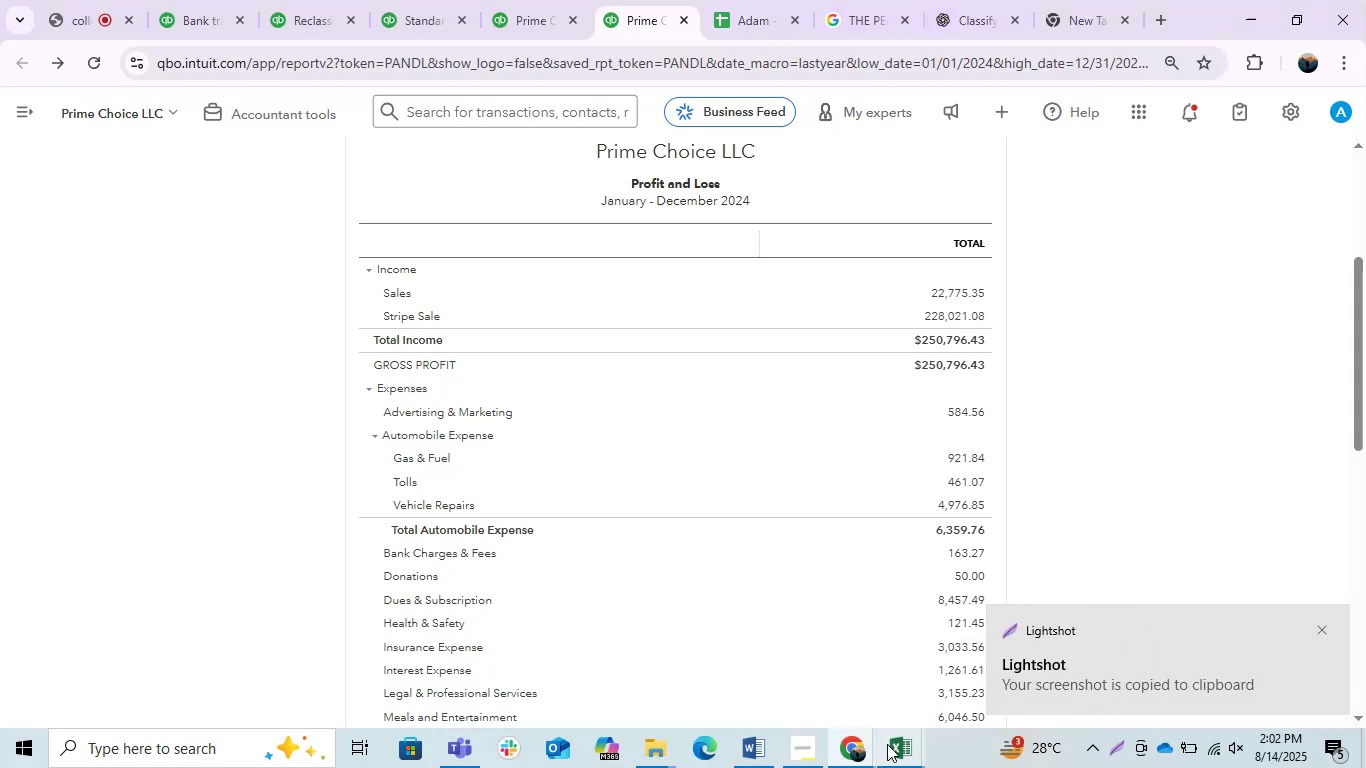 
left_click([863, 736])
 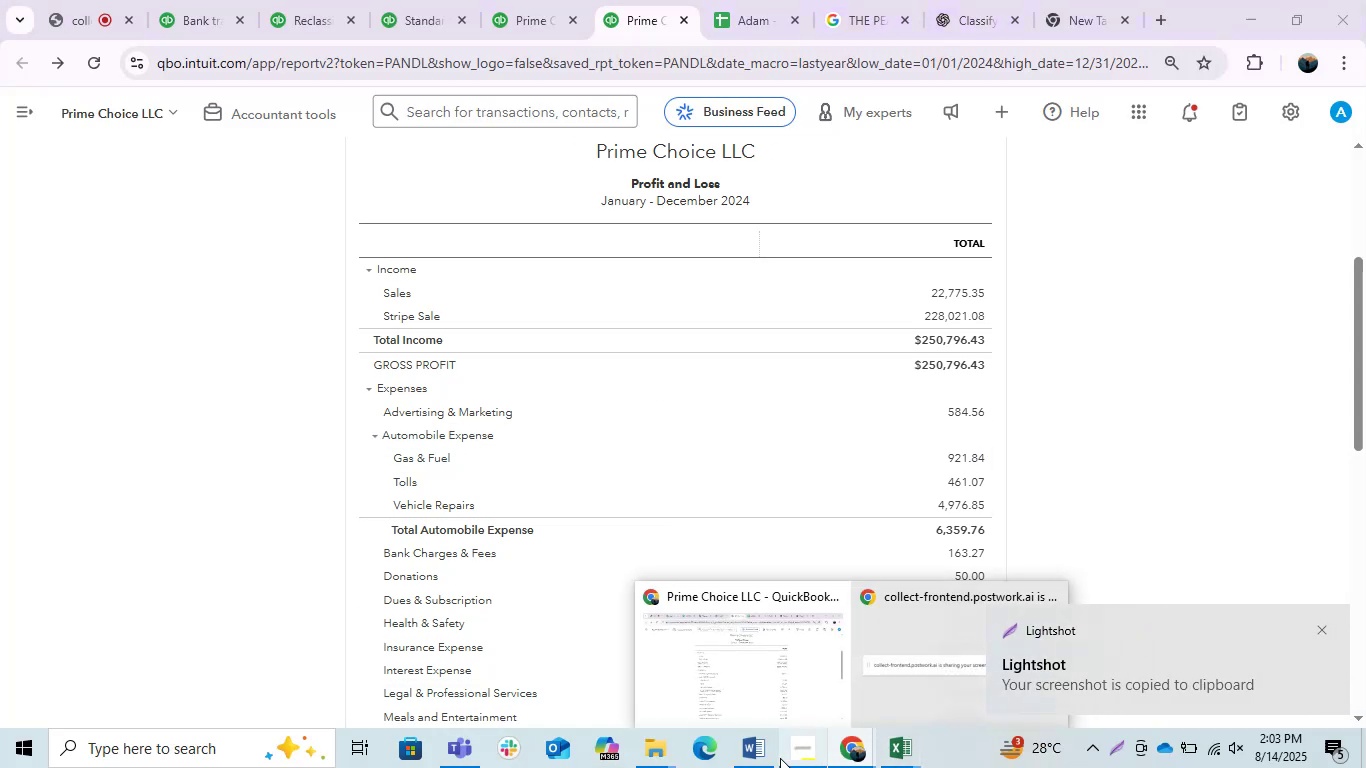 
left_click([756, 759])
 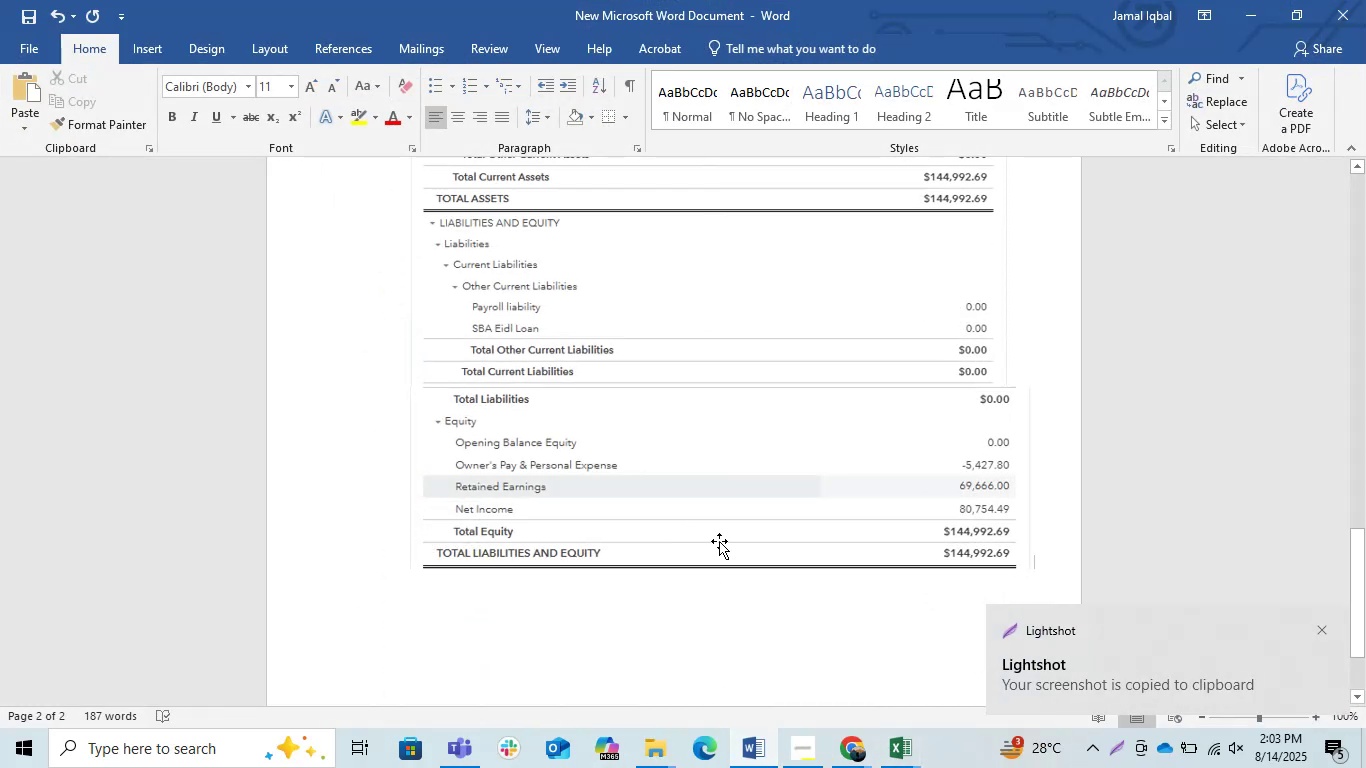 
key(Control+V)
 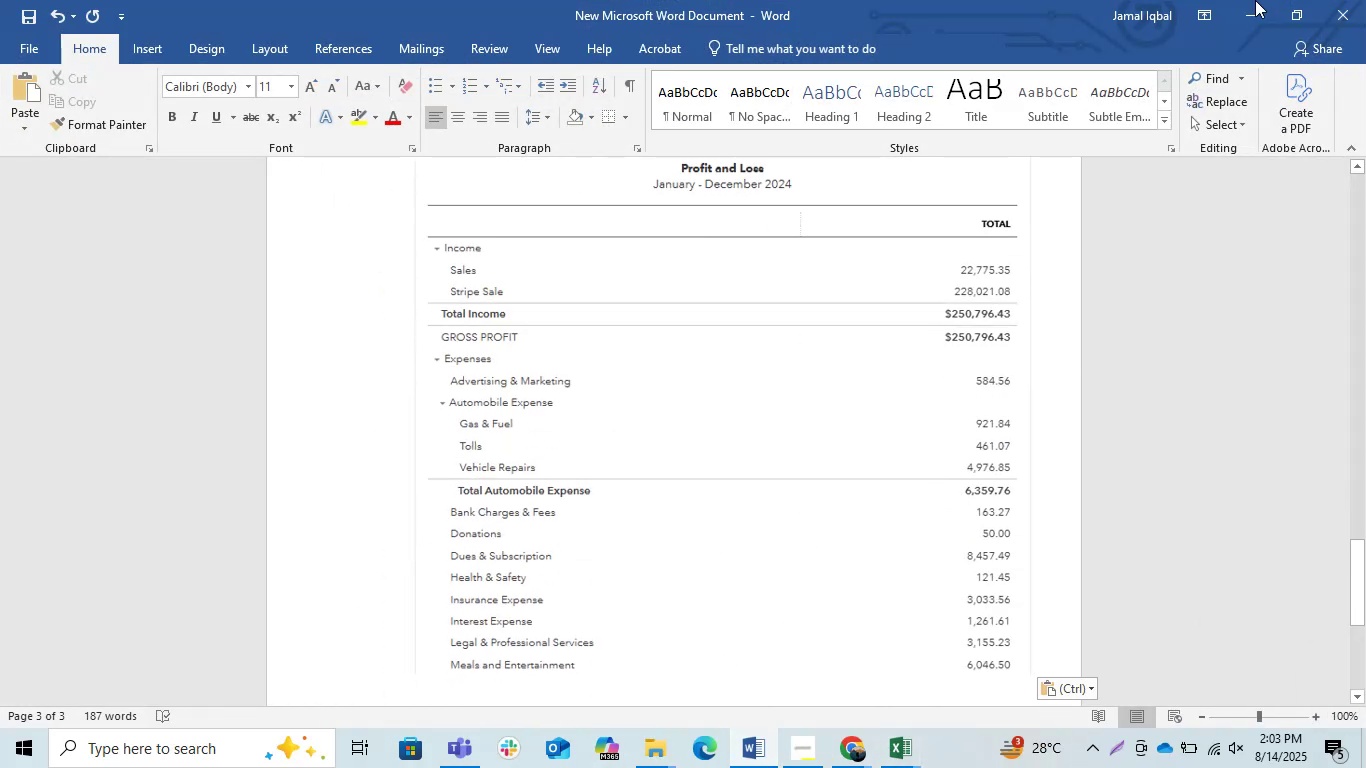 
left_click([1237, 0])
 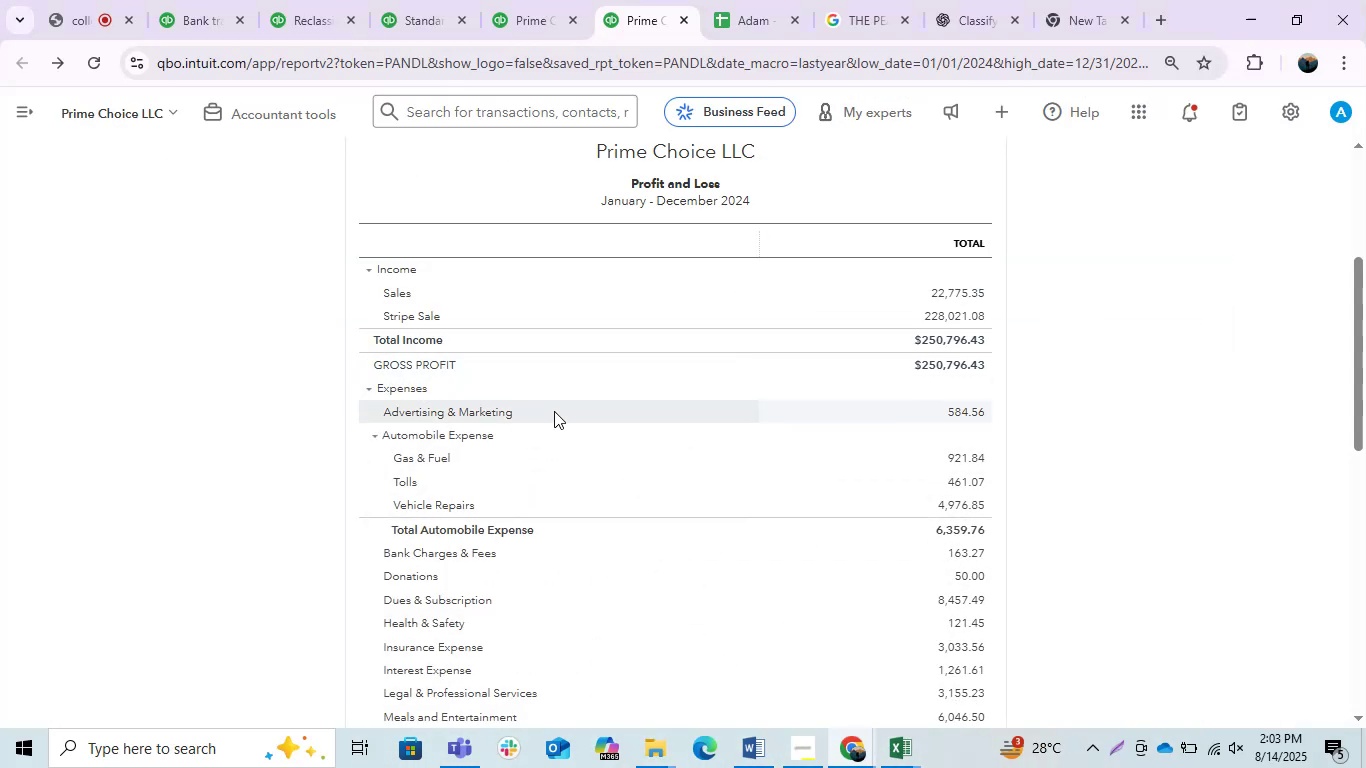 
scroll: coordinate [554, 411], scroll_direction: down, amount: 2.0
 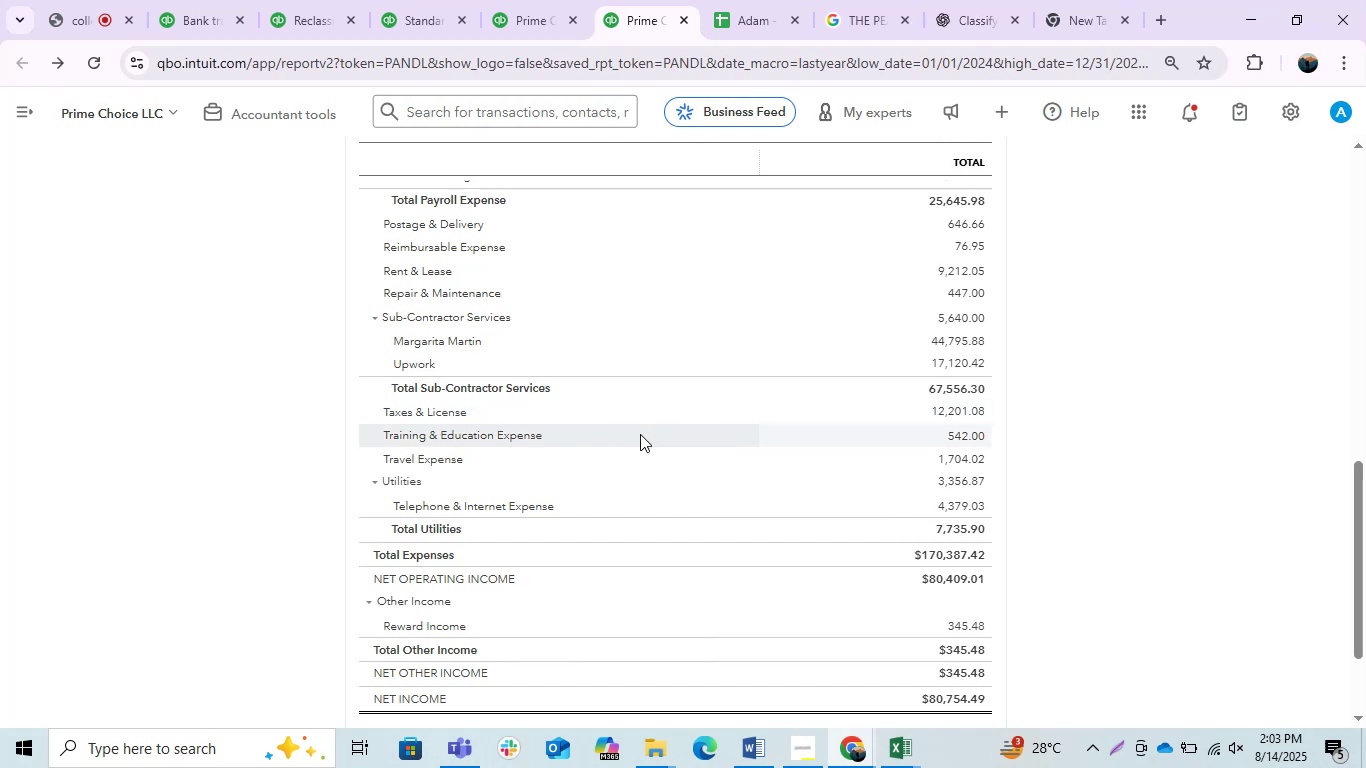 
scroll: coordinate [640, 434], scroll_direction: up, amount: 1.0
 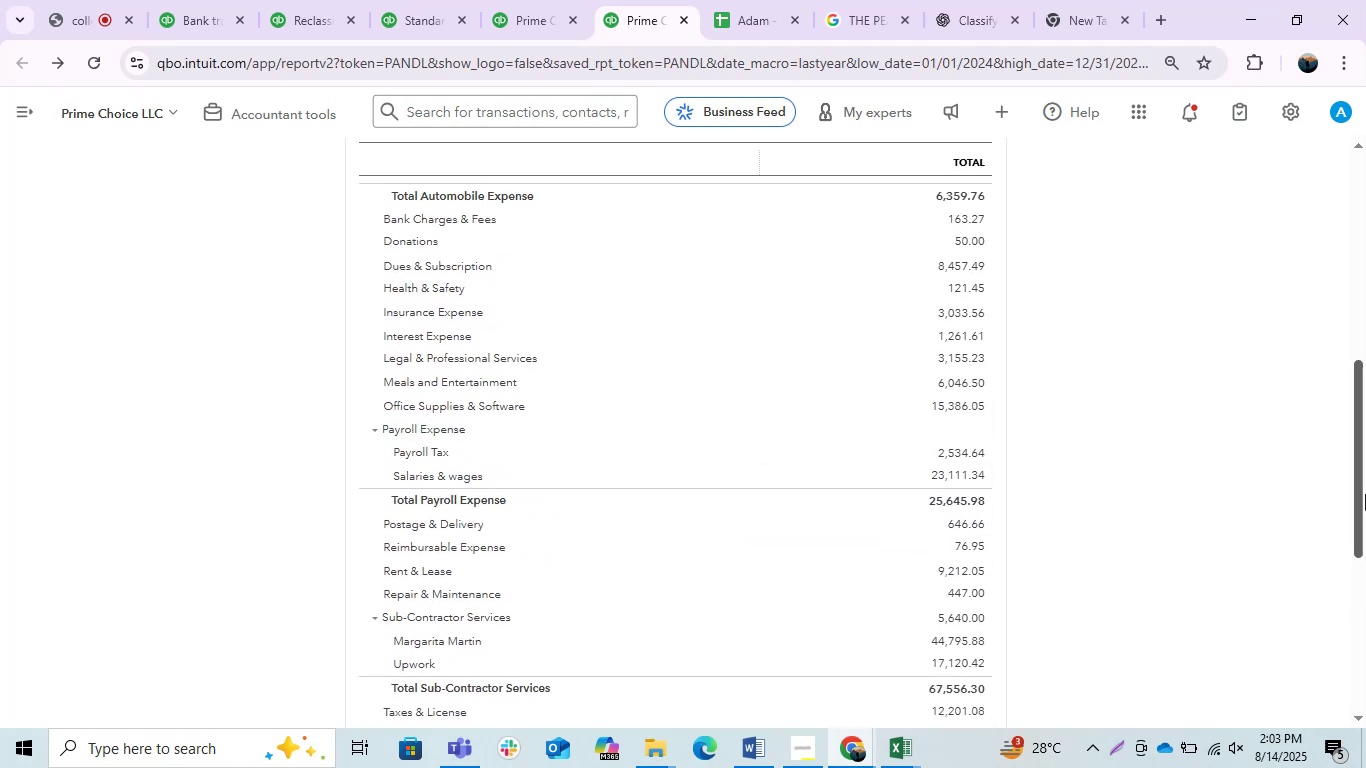 
left_click_drag(start_coordinate=[1354, 467], to_coordinate=[1308, 540])
 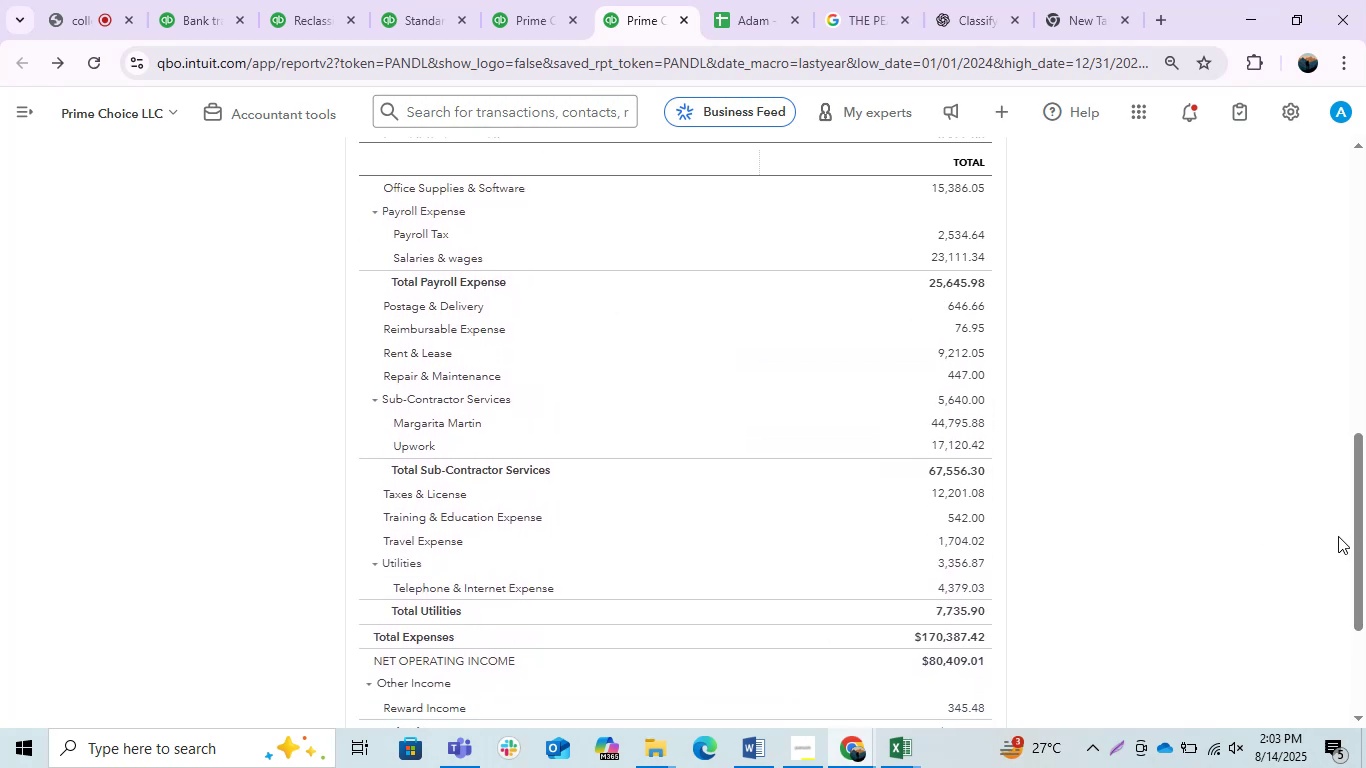 
left_click_drag(start_coordinate=[1356, 527], to_coordinate=[1344, 526])
 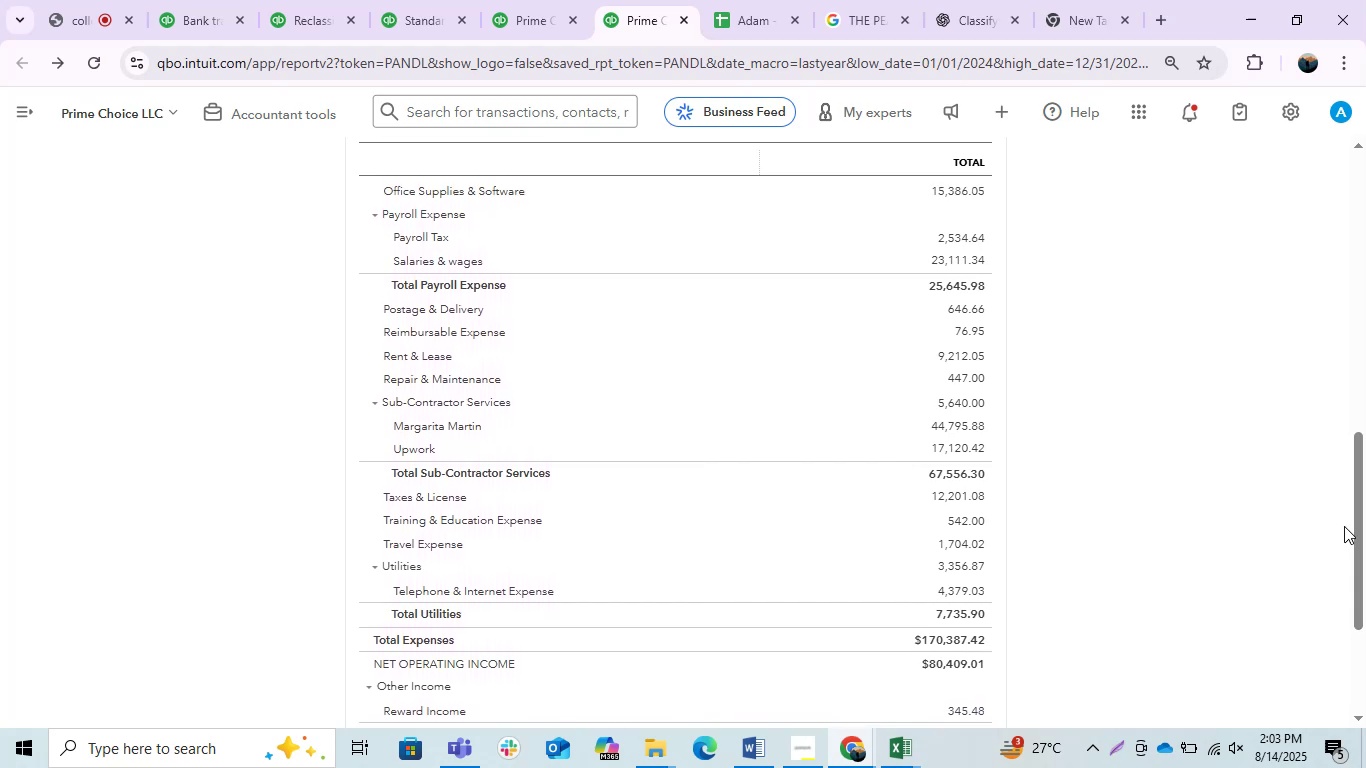 
key(PrintScreen)
 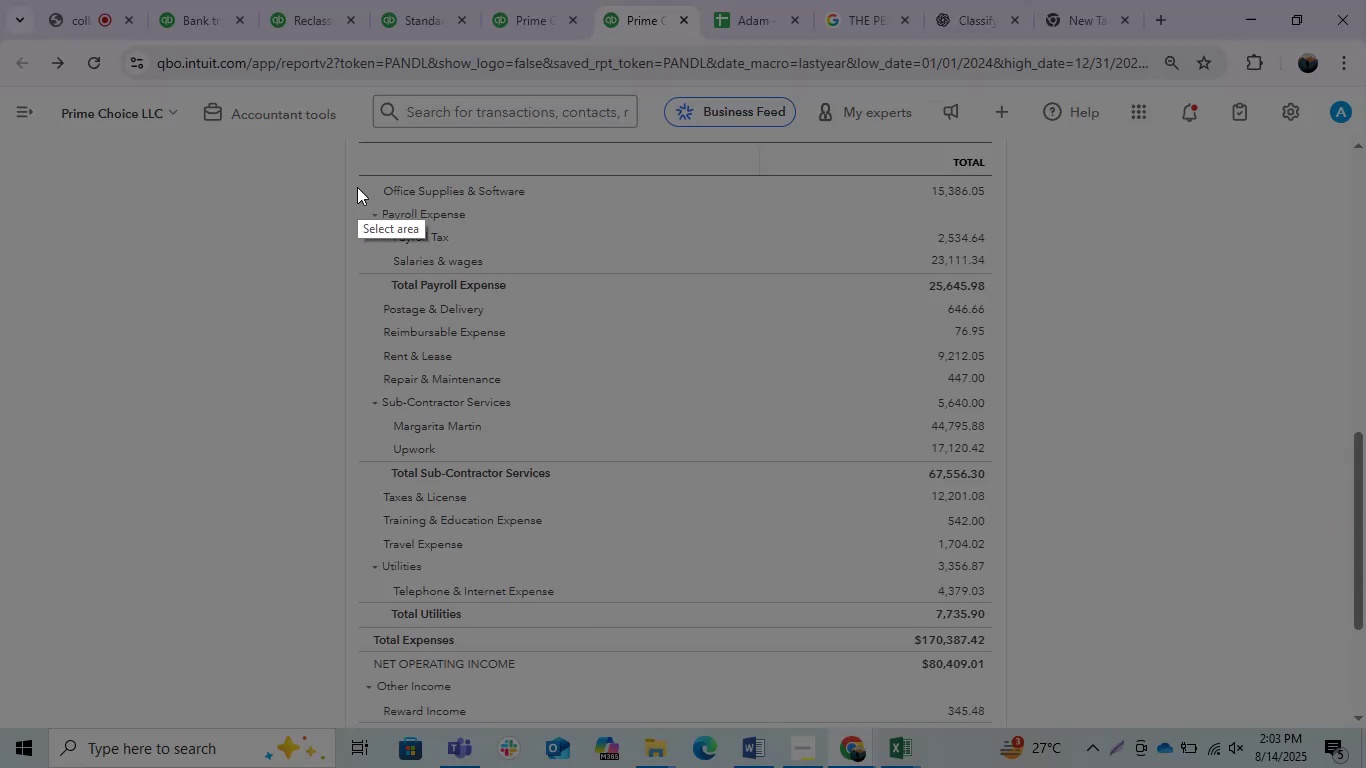 
left_click_drag(start_coordinate=[340, 170], to_coordinate=[1008, 723])
 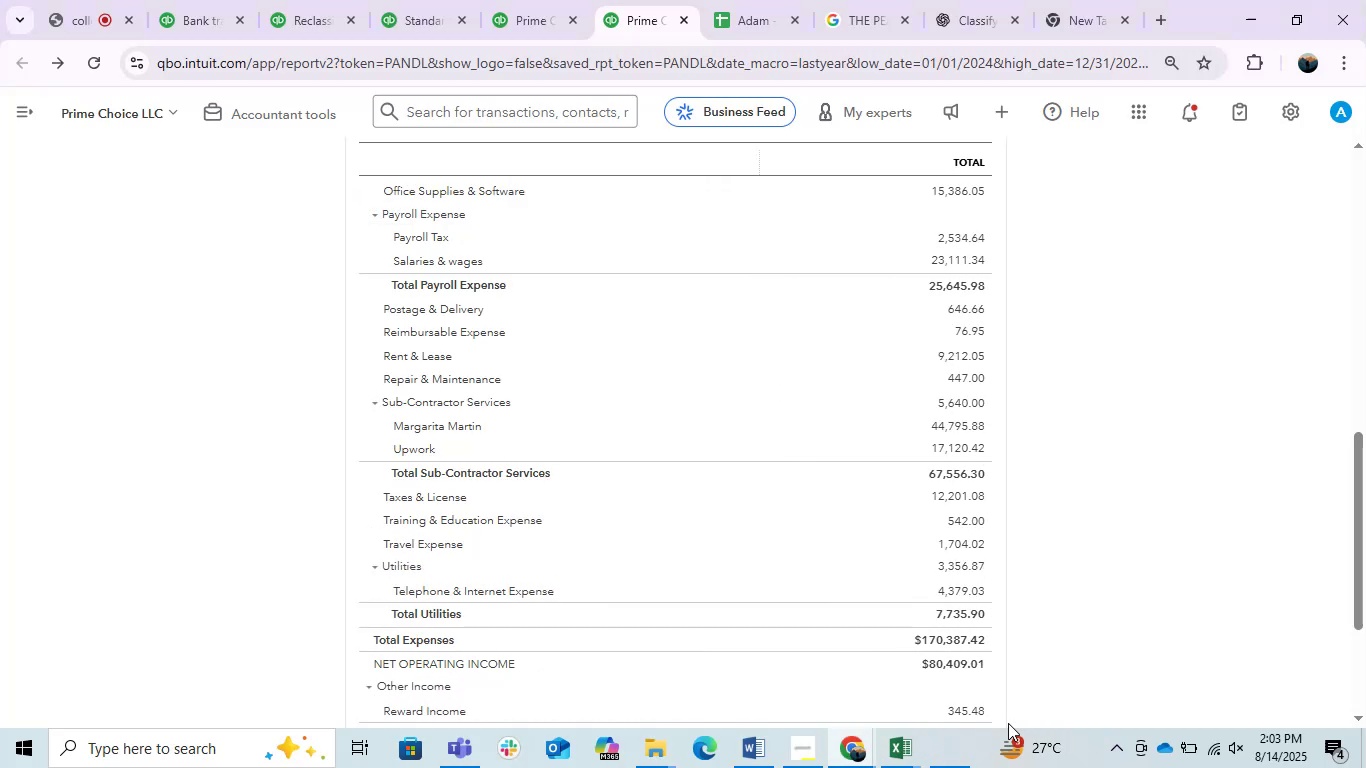 
key(Control+C)
 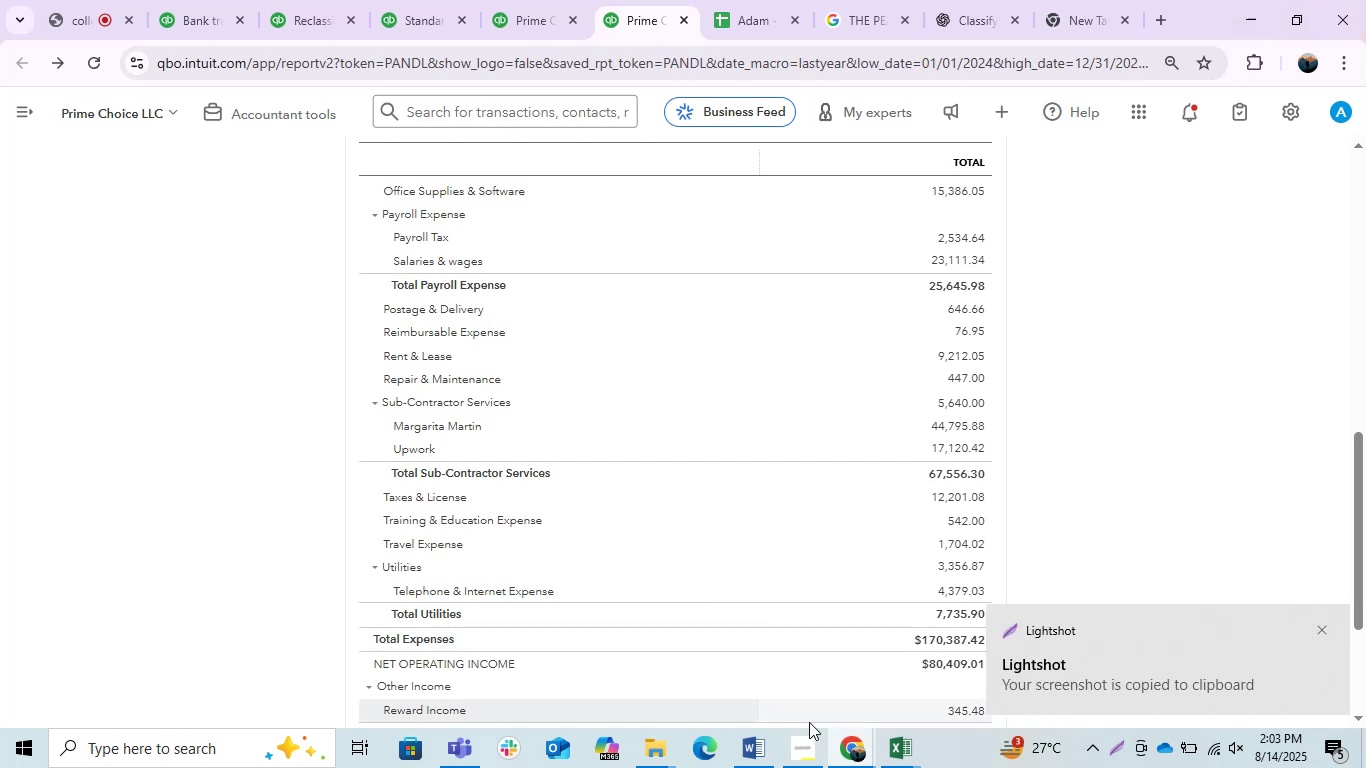 
left_click([765, 750])
 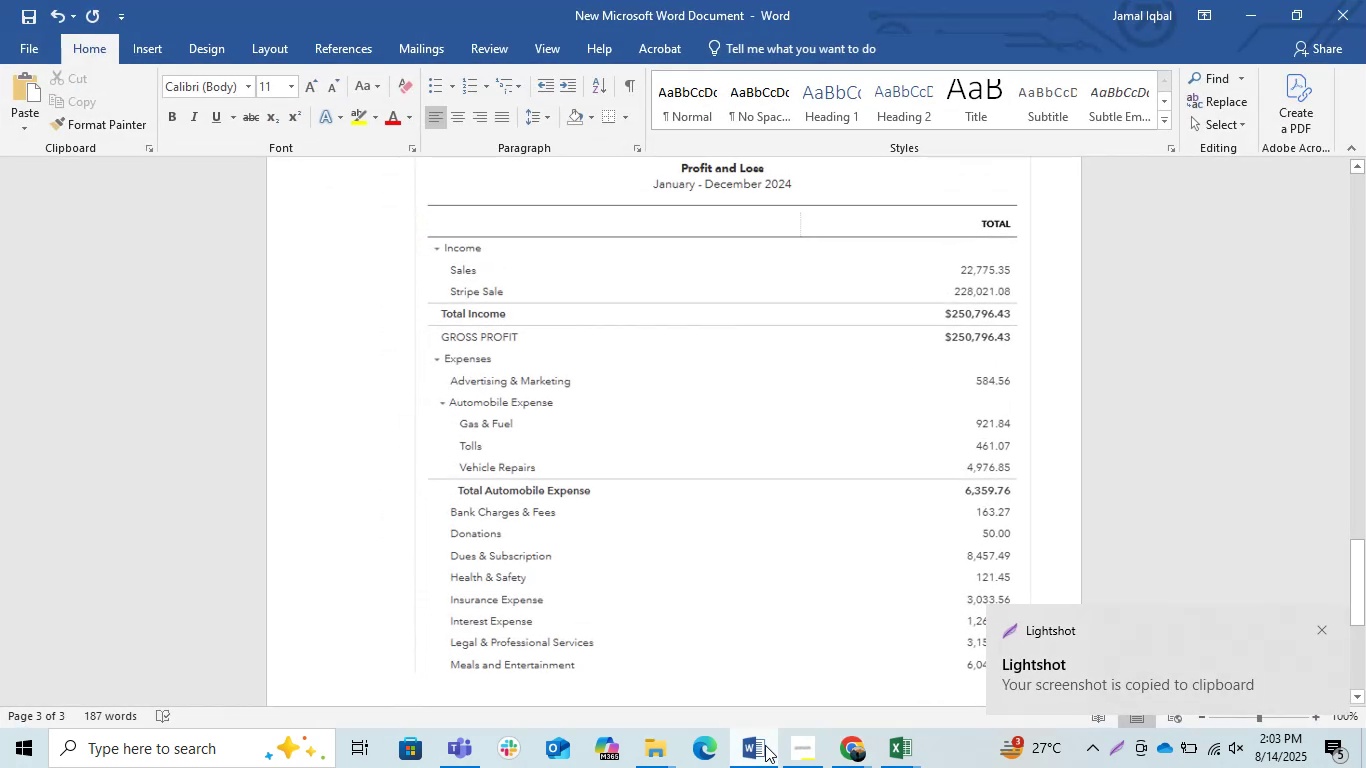 
key(Control+V)
 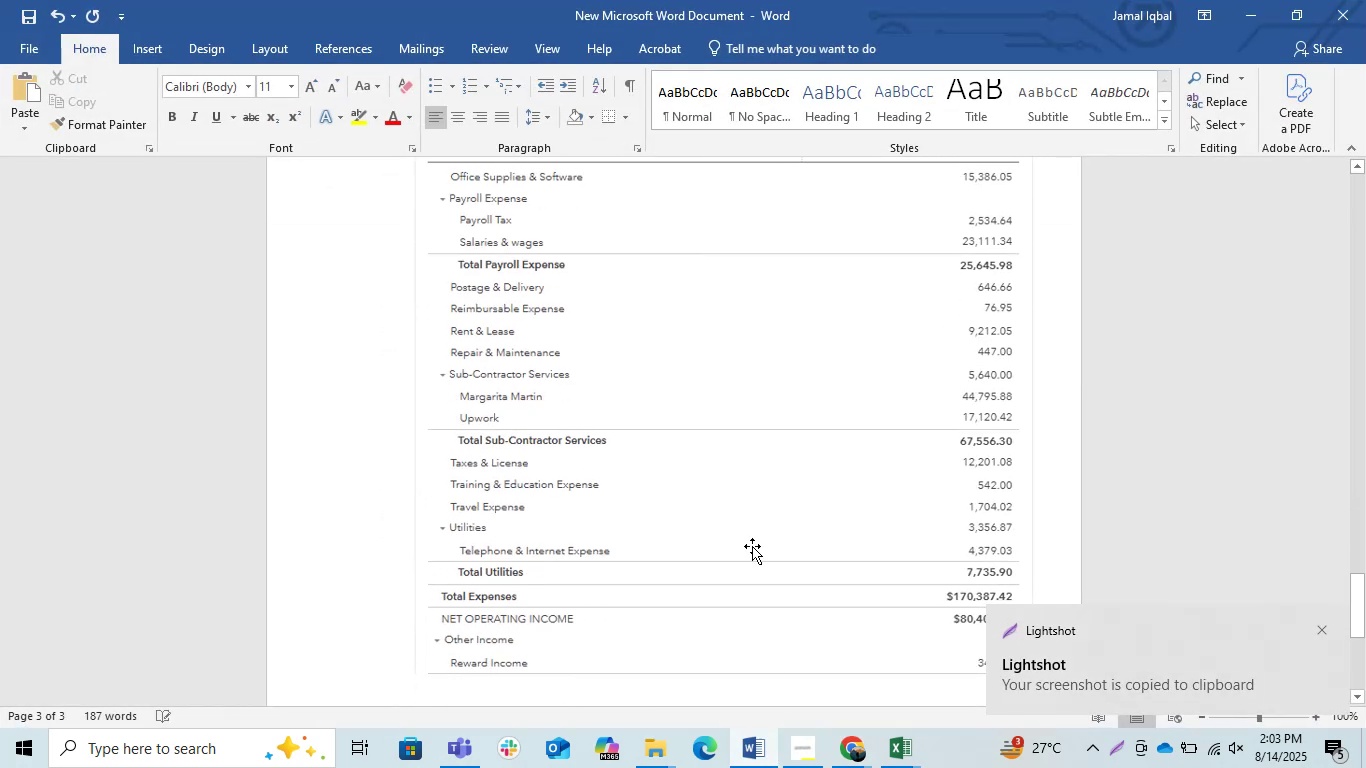 
scroll: coordinate [765, 438], scroll_direction: up, amount: 6.0
 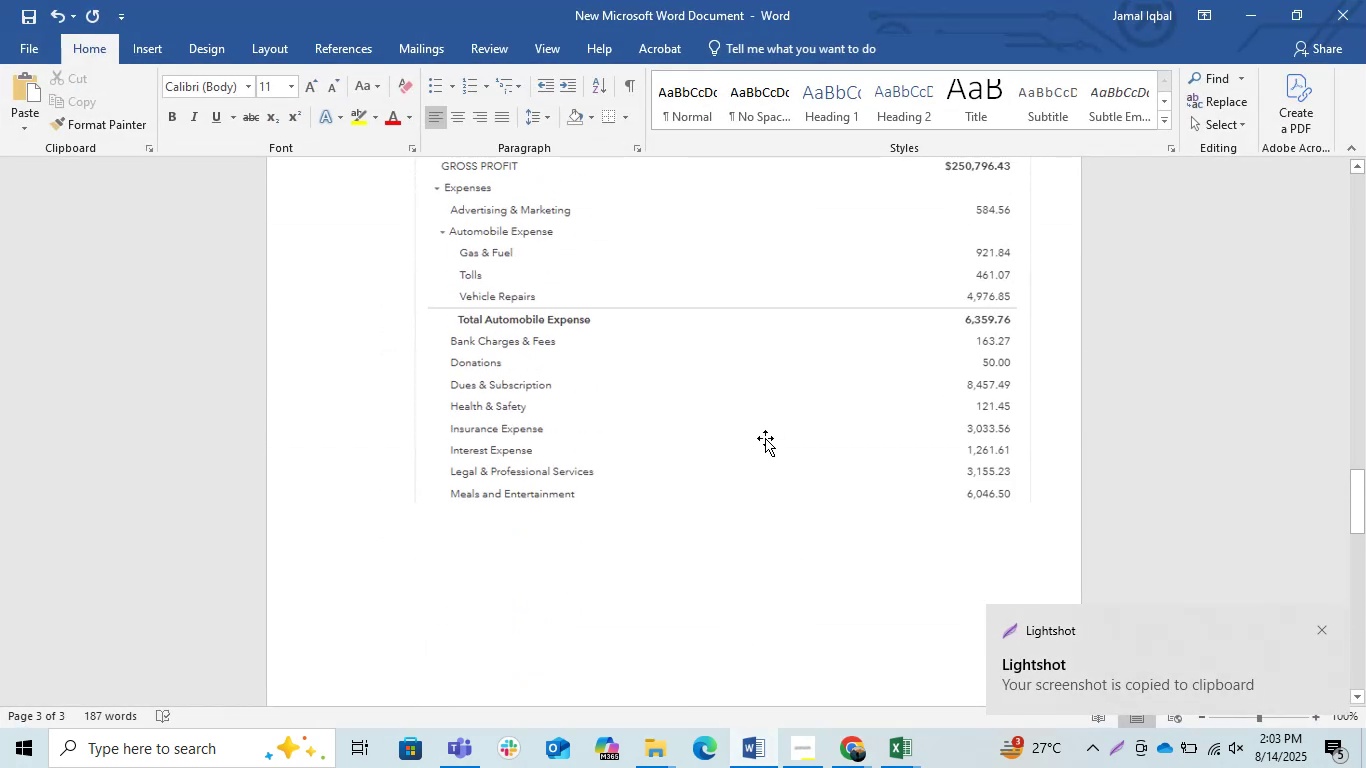 
scroll: coordinate [765, 438], scroll_direction: down, amount: 1.0
 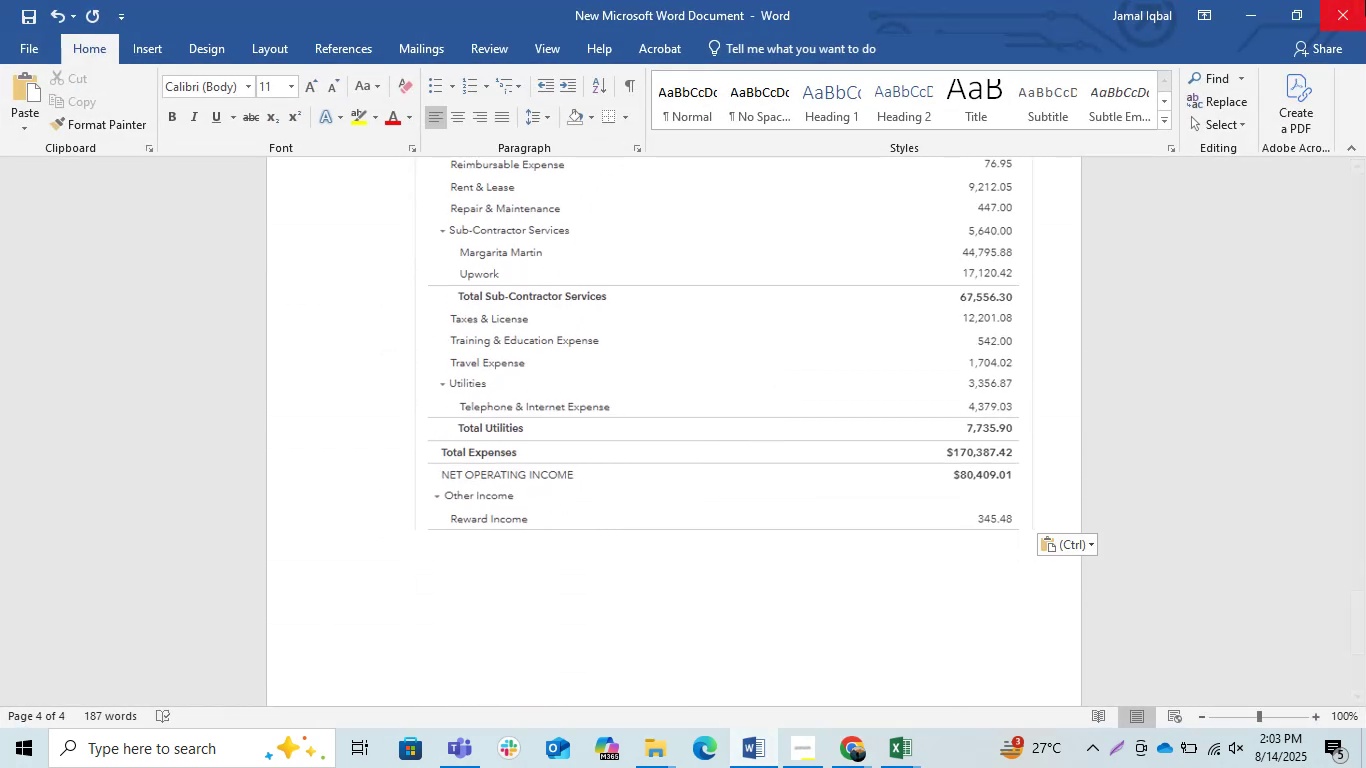 
left_click([1271, 0])
 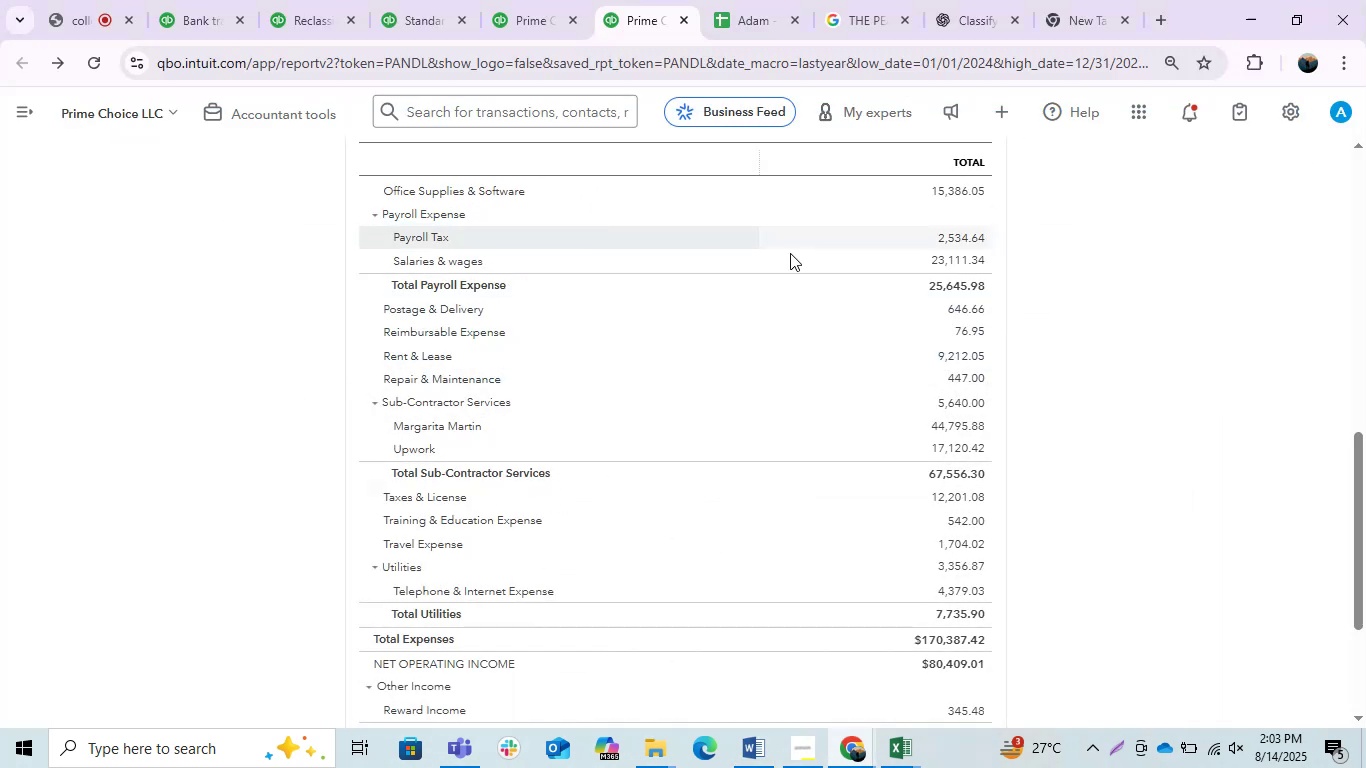 
scroll: coordinate [790, 253], scroll_direction: down, amount: 1.0
 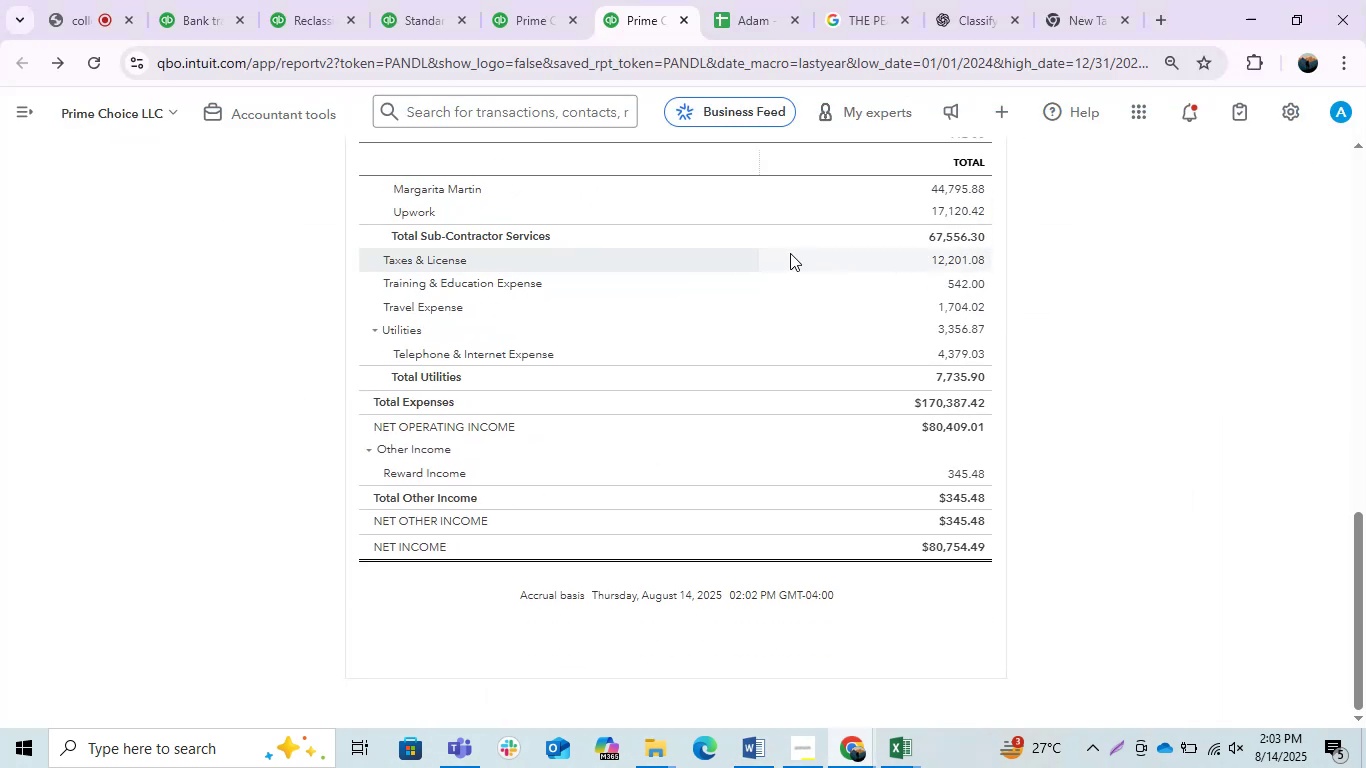 
key(PrintScreen)
 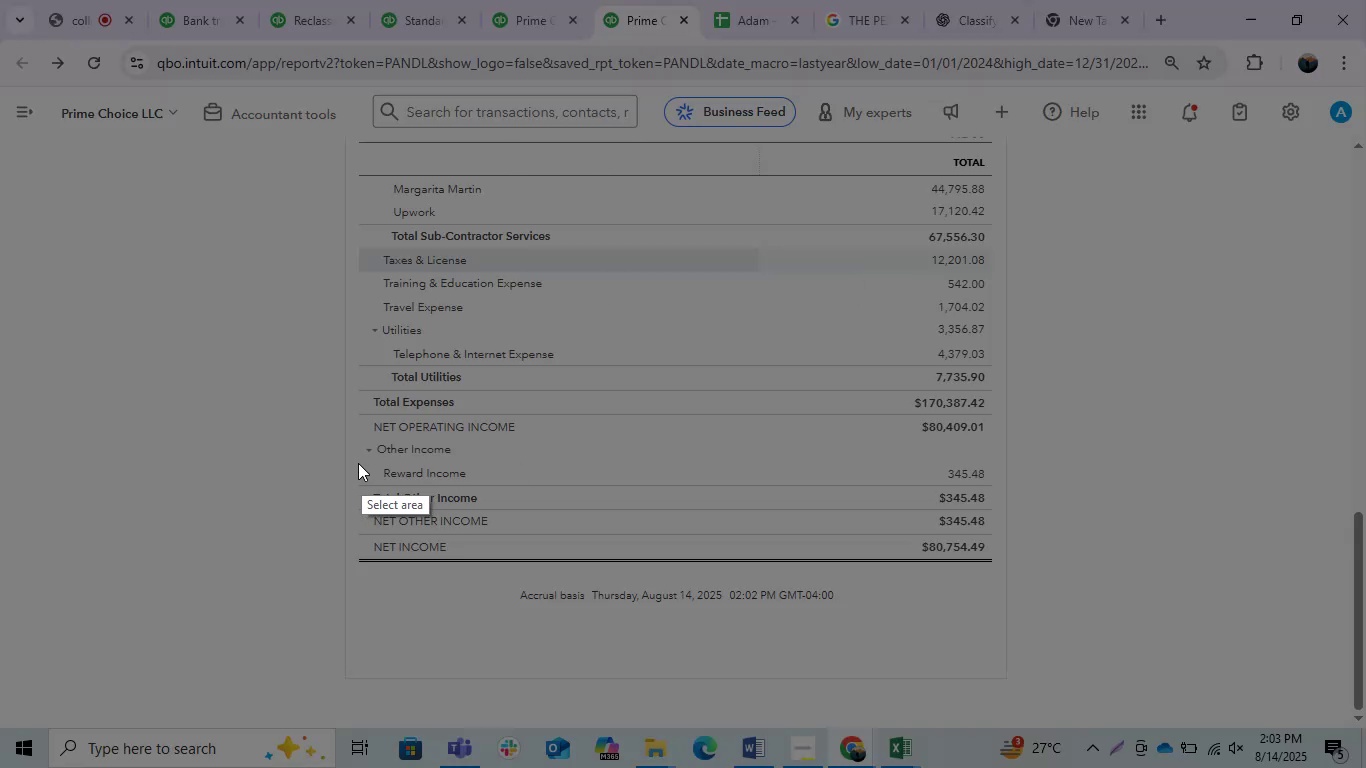 
left_click_drag(start_coordinate=[348, 478], to_coordinate=[1020, 561])
 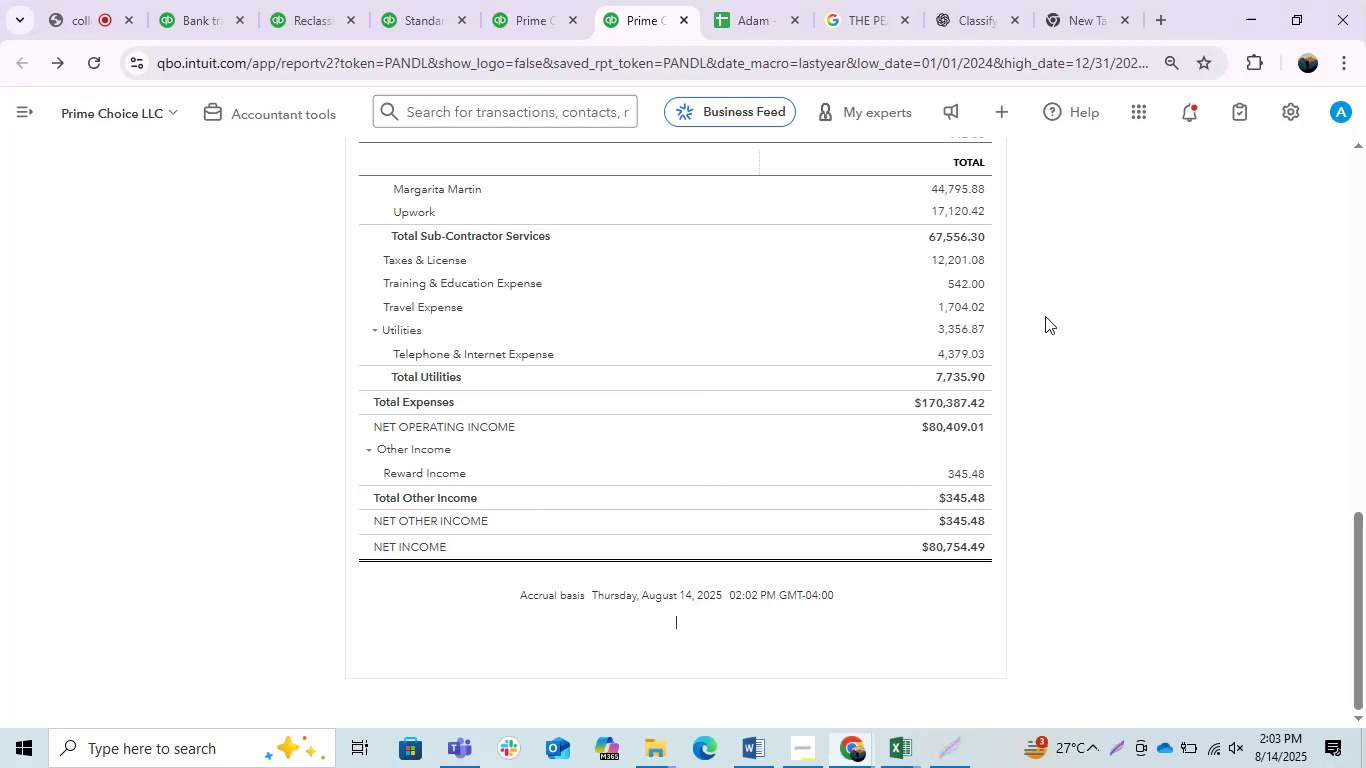 
key(Control+C)
 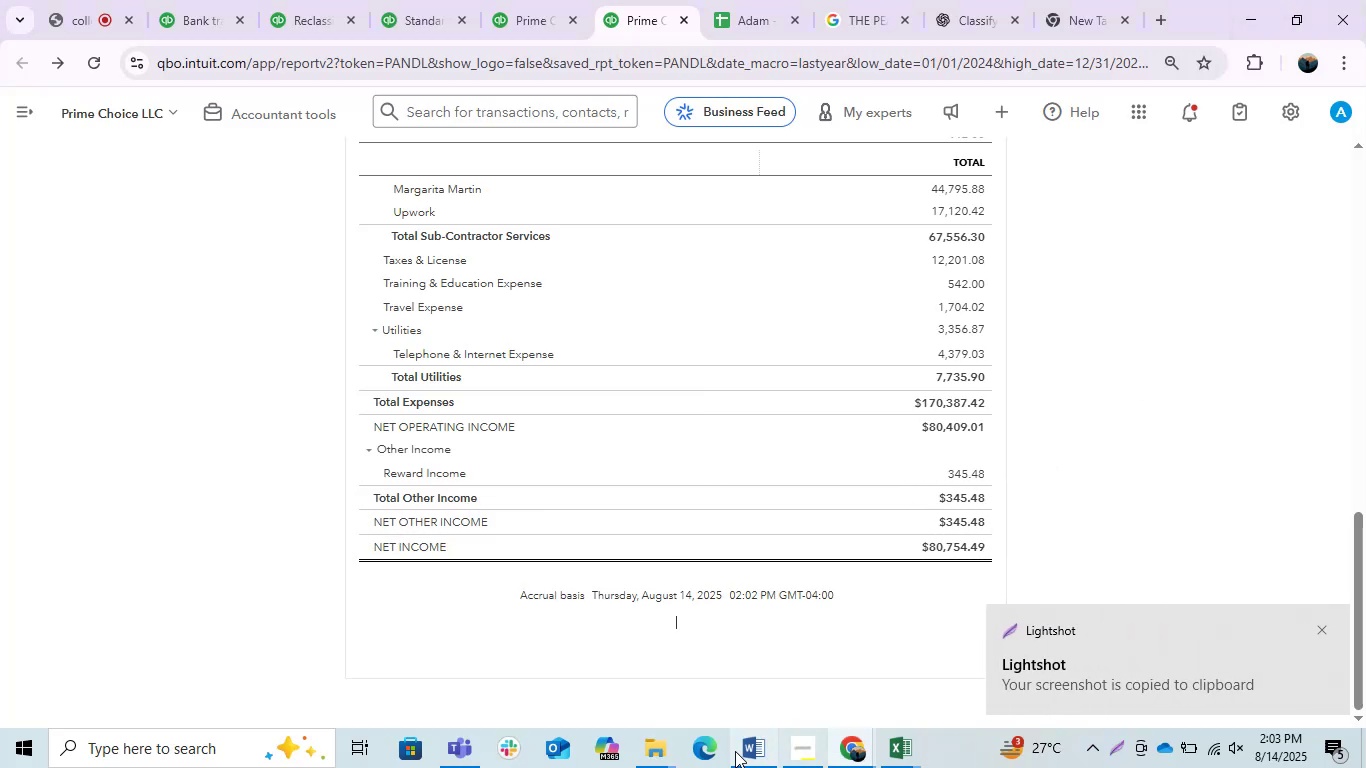 
left_click([742, 751])
 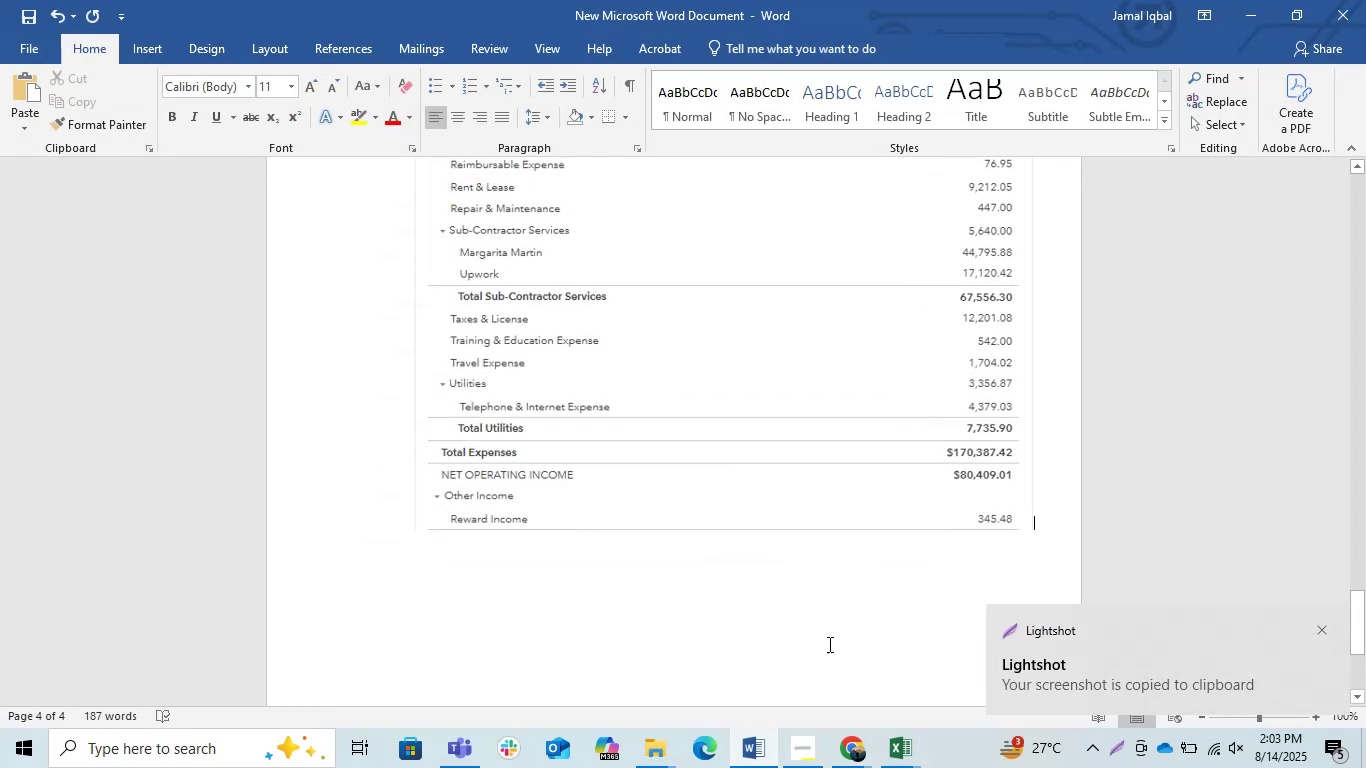 
key(Control+V)
 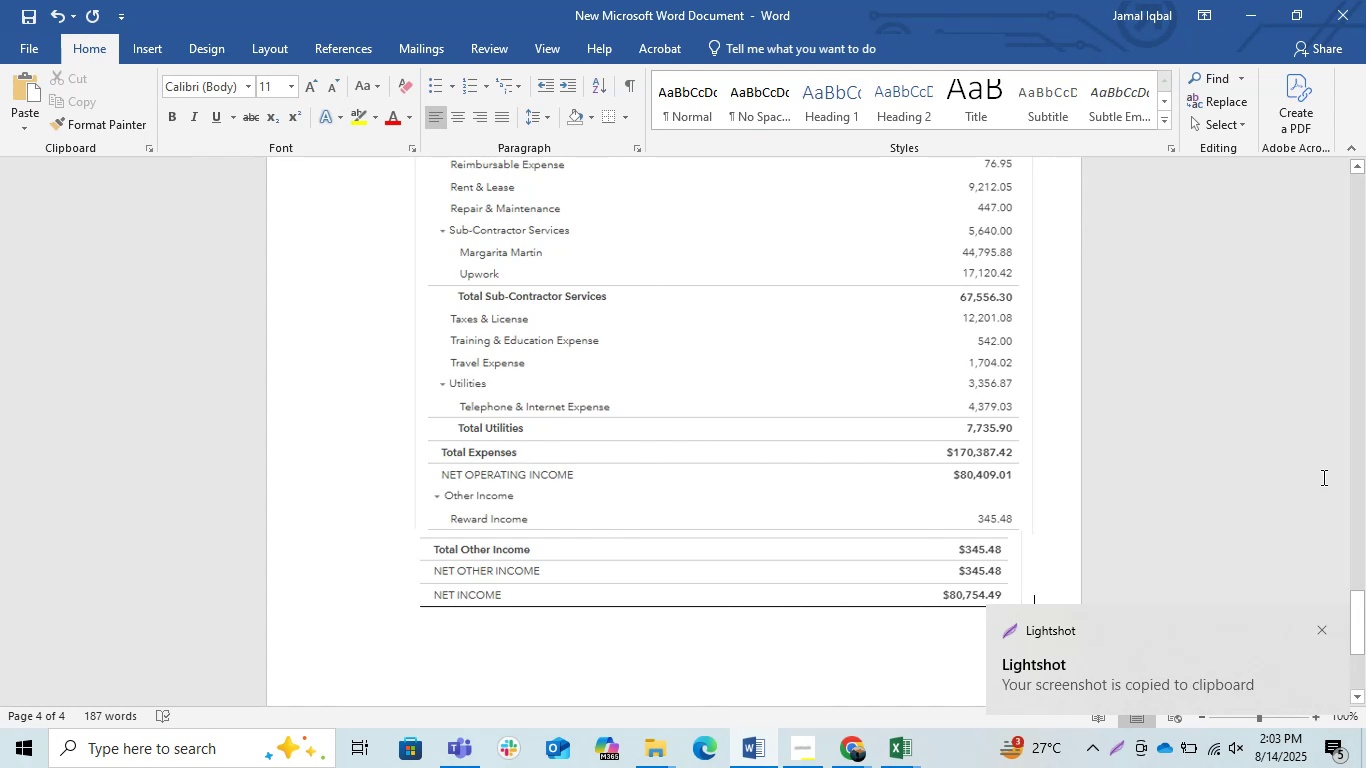 
left_click([1320, 623])
 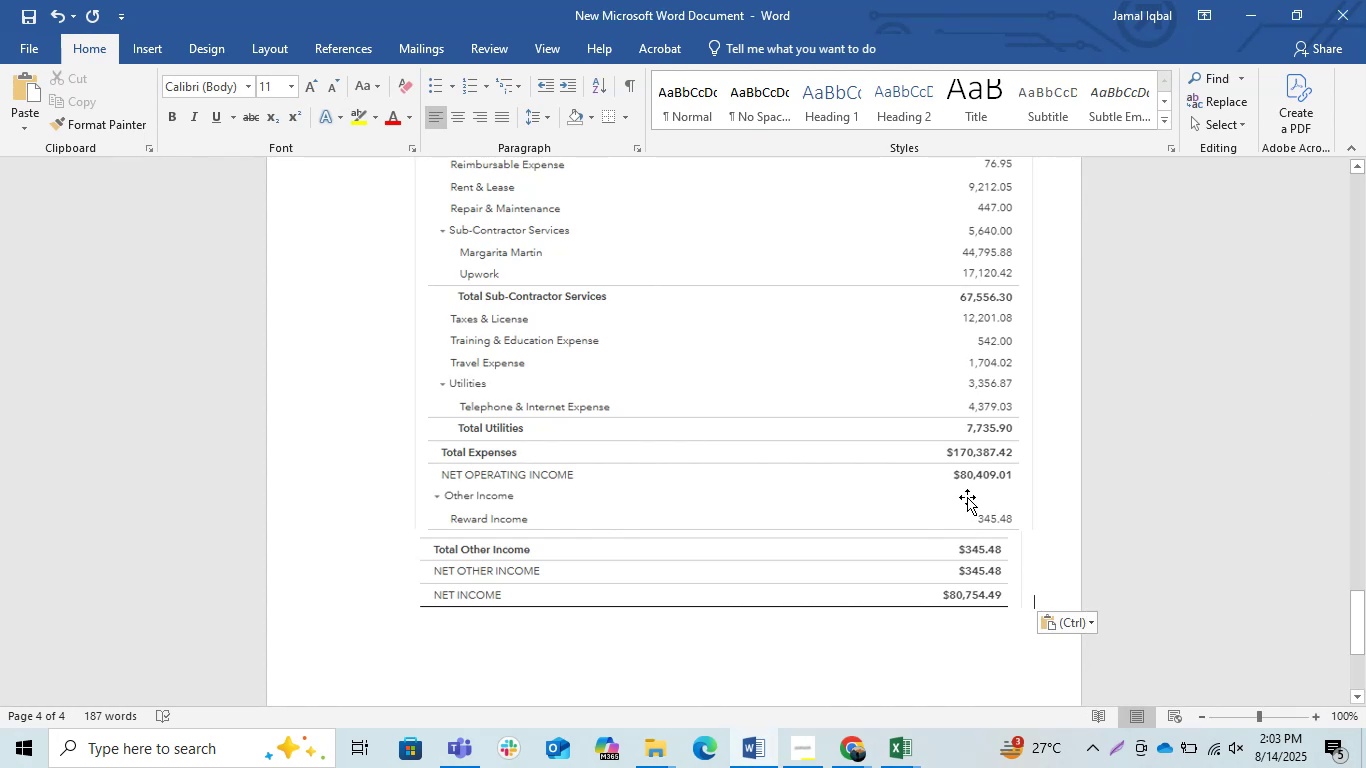 
scroll: coordinate [953, 476], scroll_direction: up, amount: 3.0
 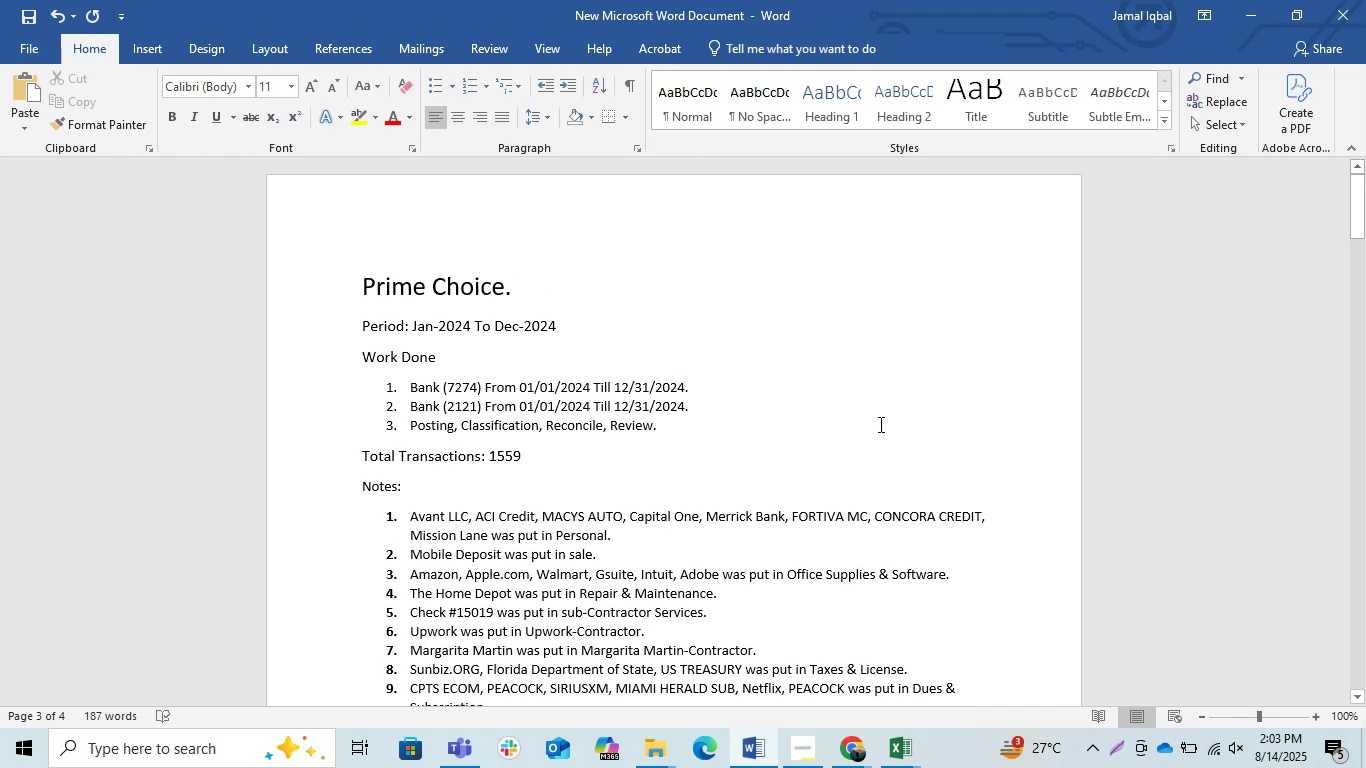 
left_click([870, 420])
 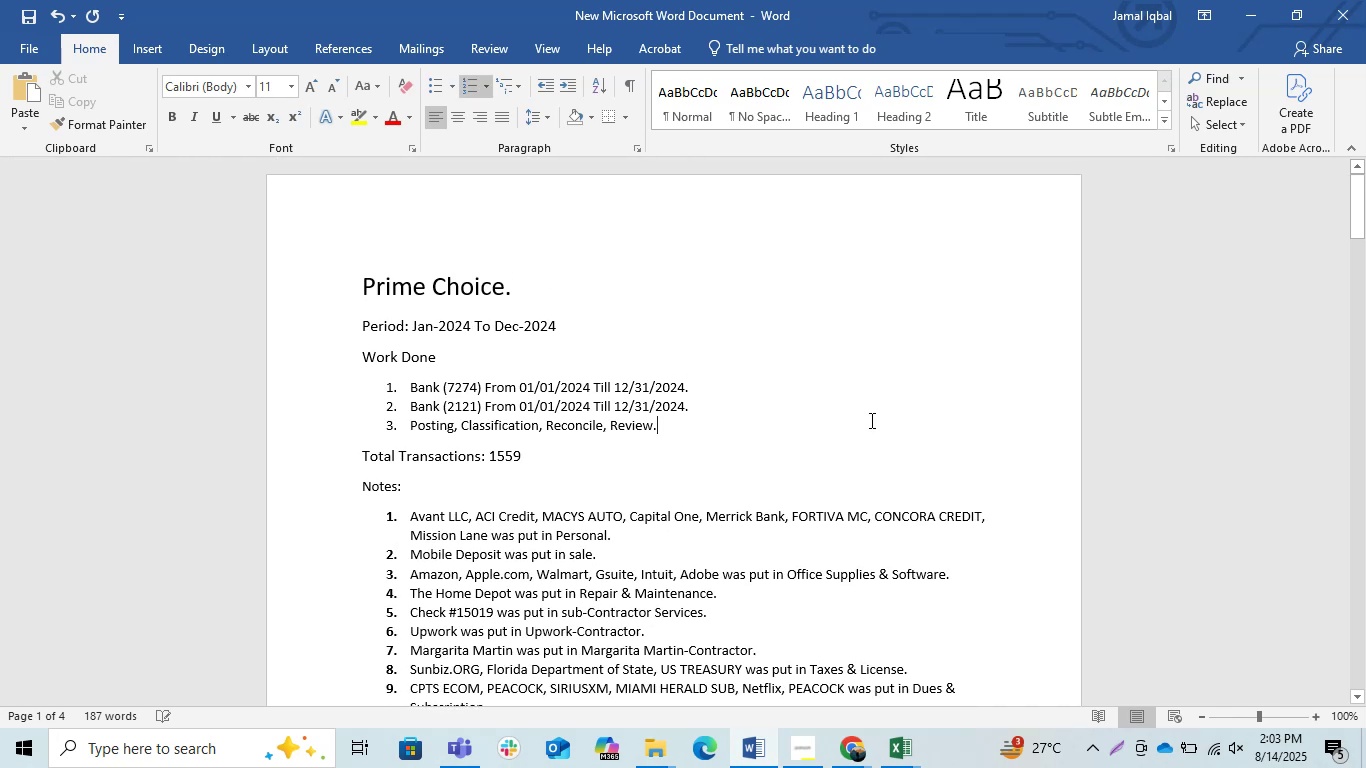 
key(Control+S)
 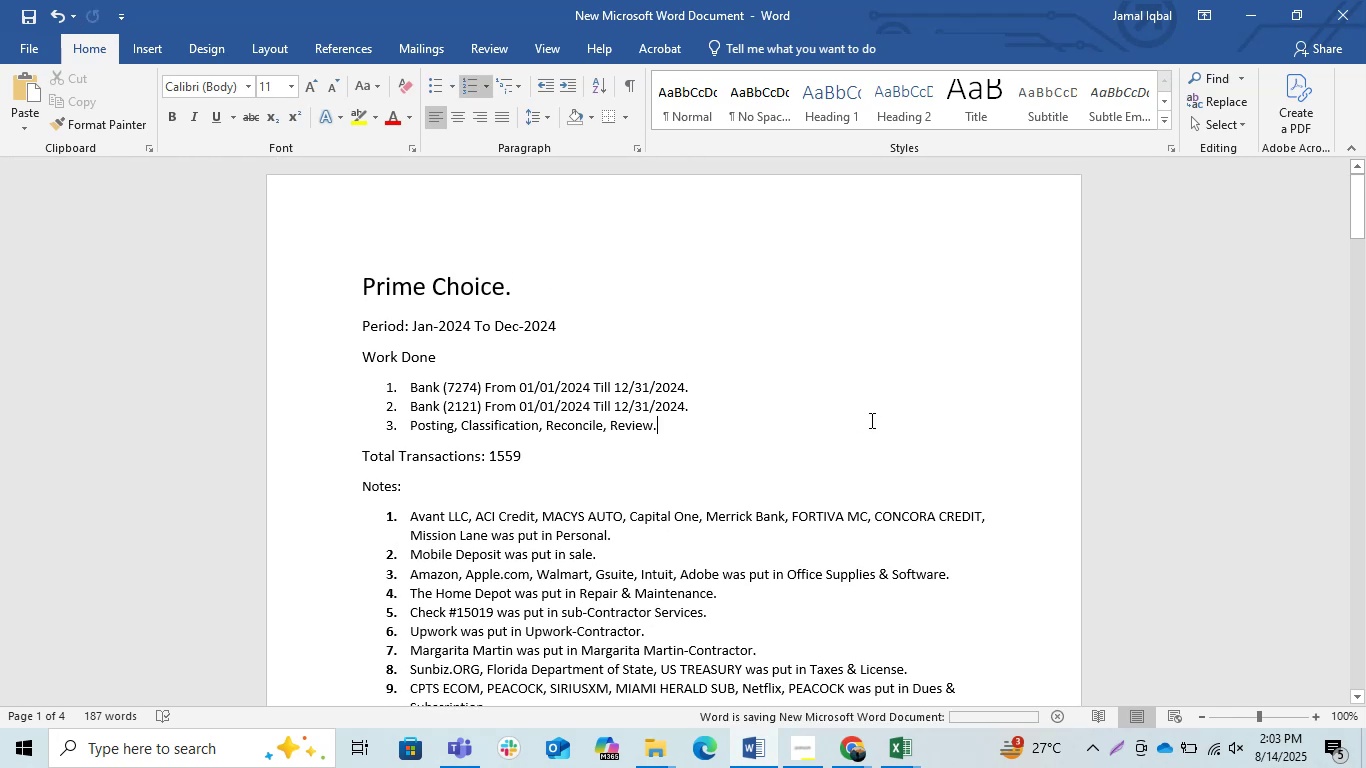 
key(Control+S)
 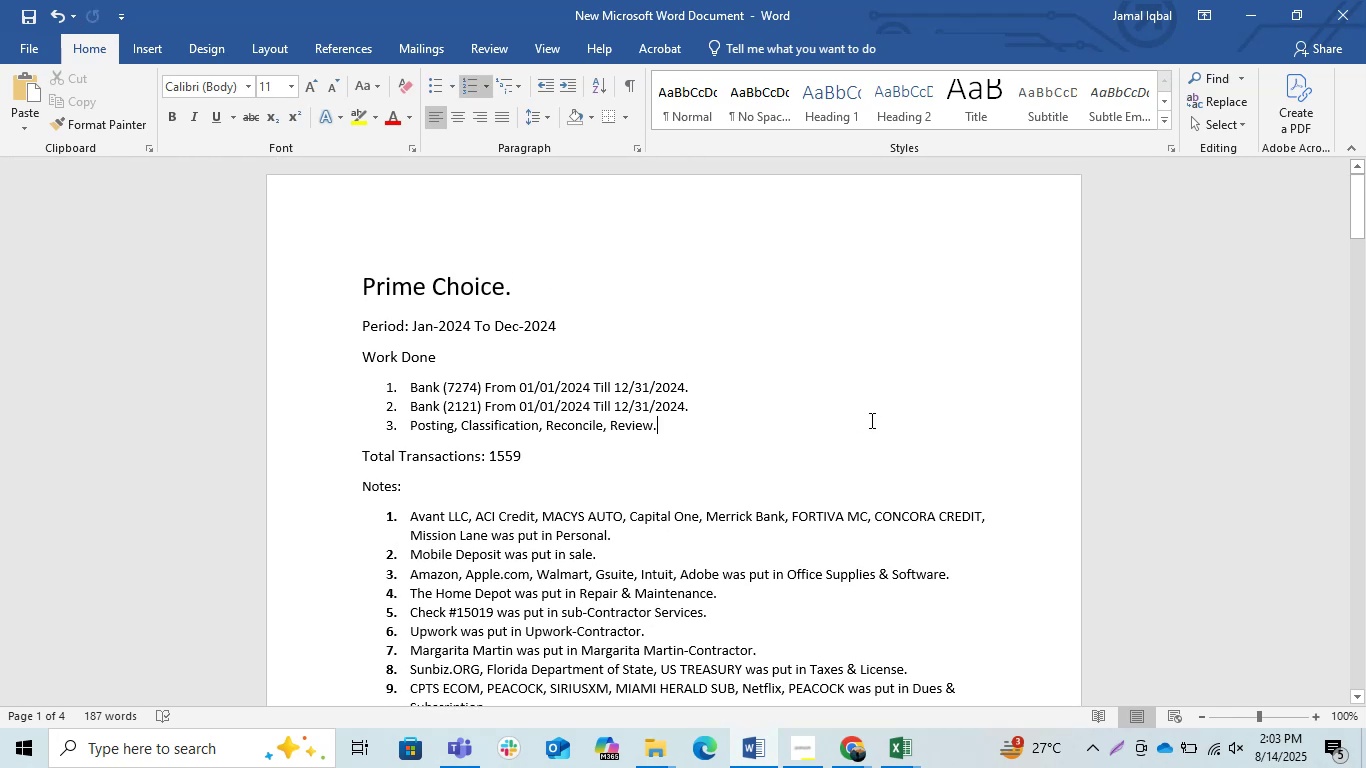 
key(Control+S)
 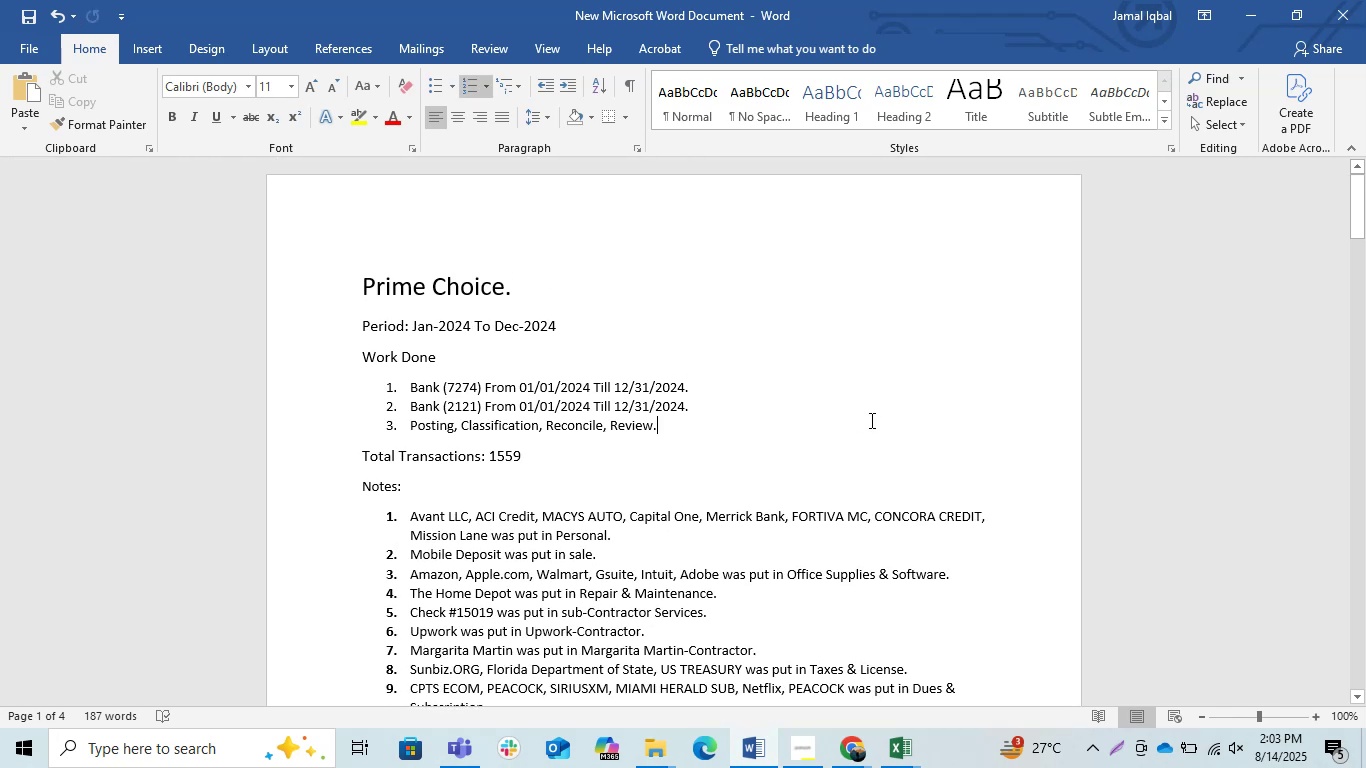 
key(Control+S)
 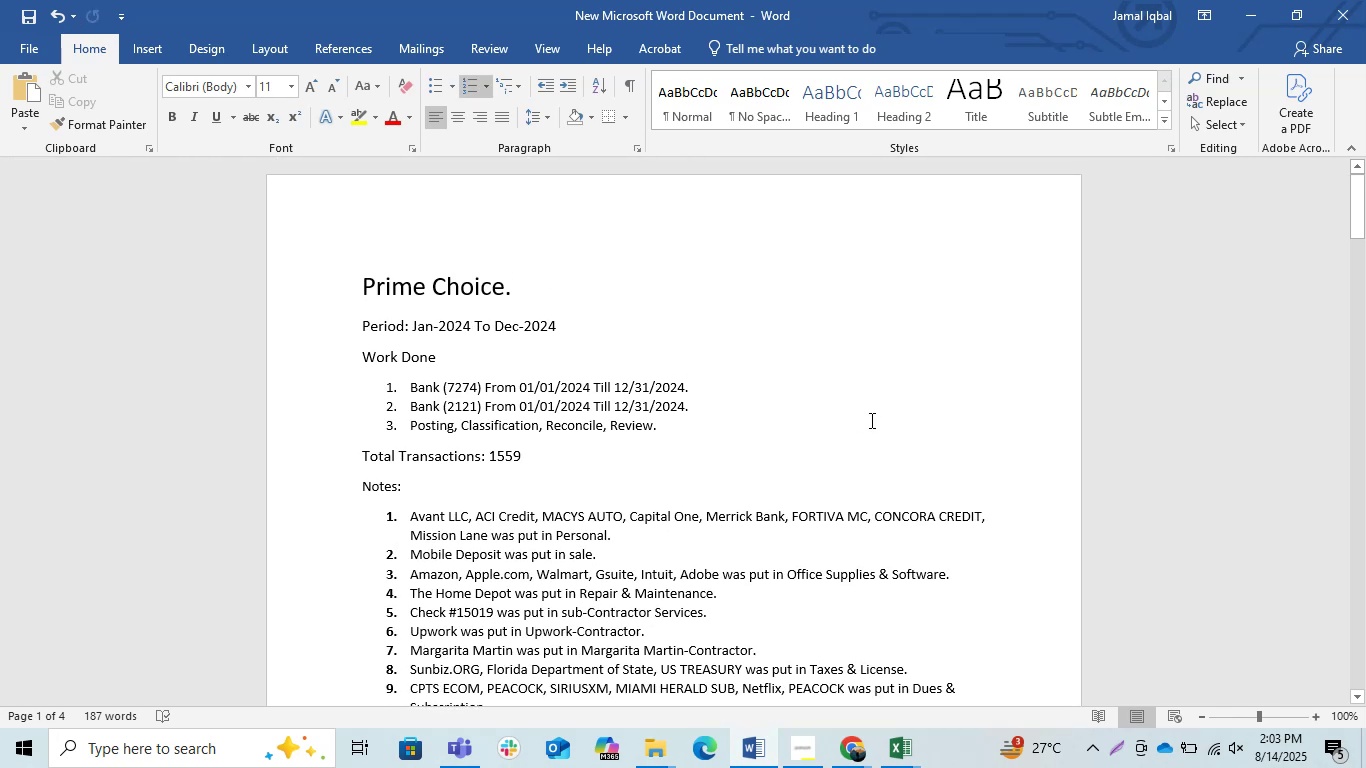 
key(Control+S)
 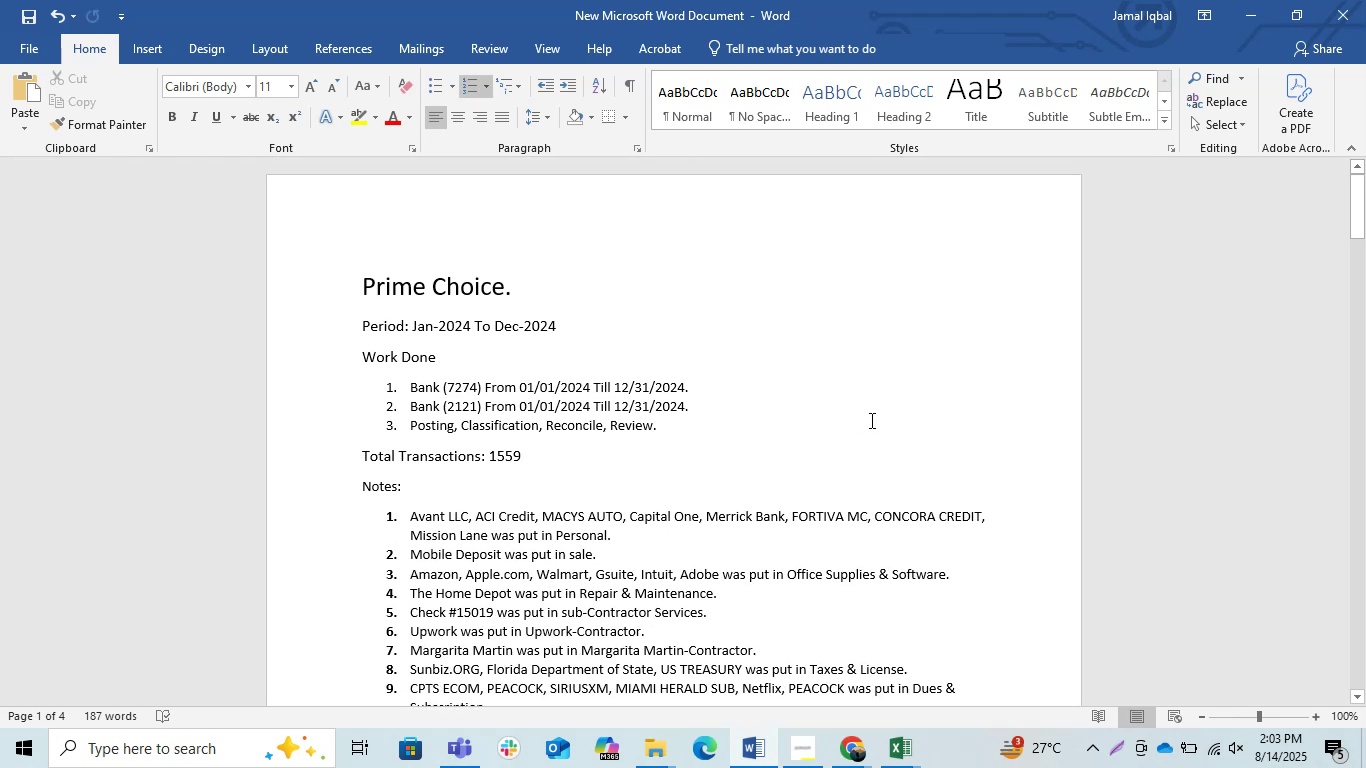 
key(Control+S)
 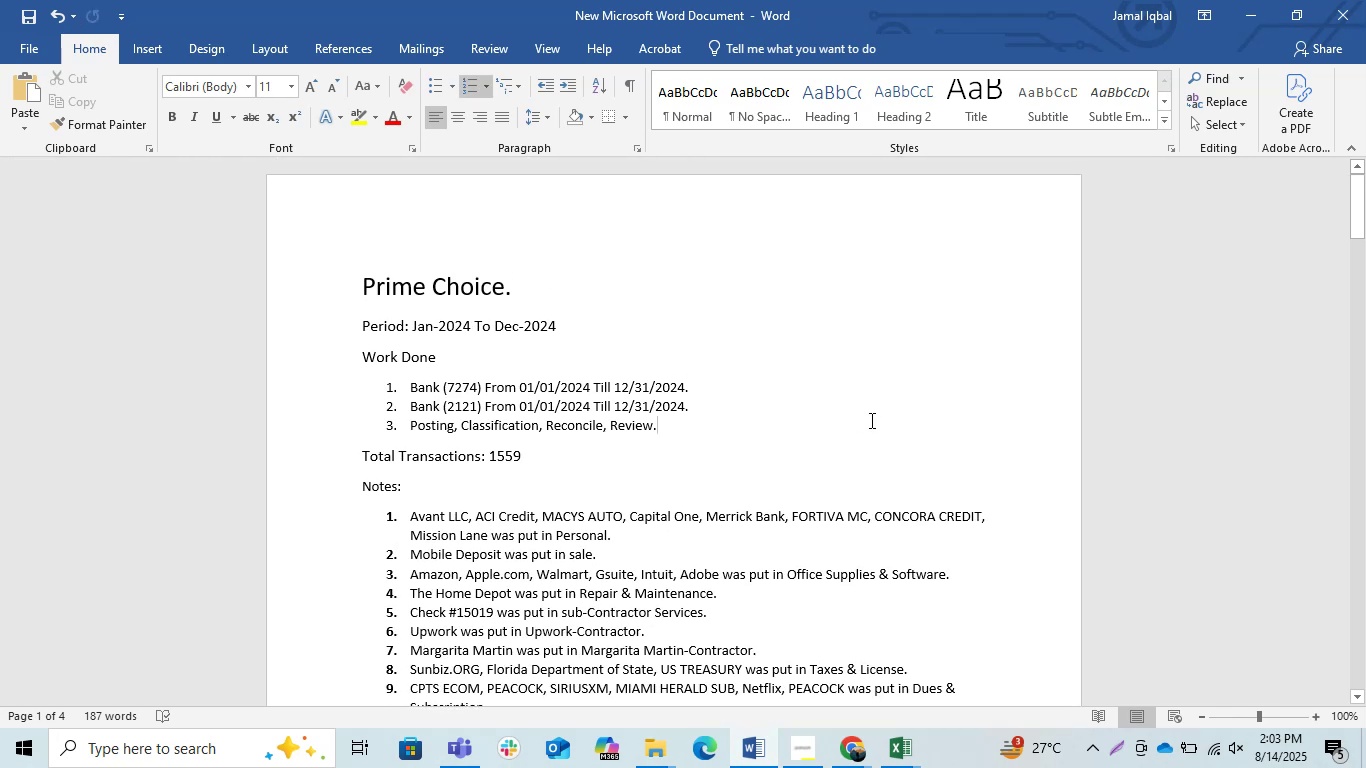 
key(Control+S)
 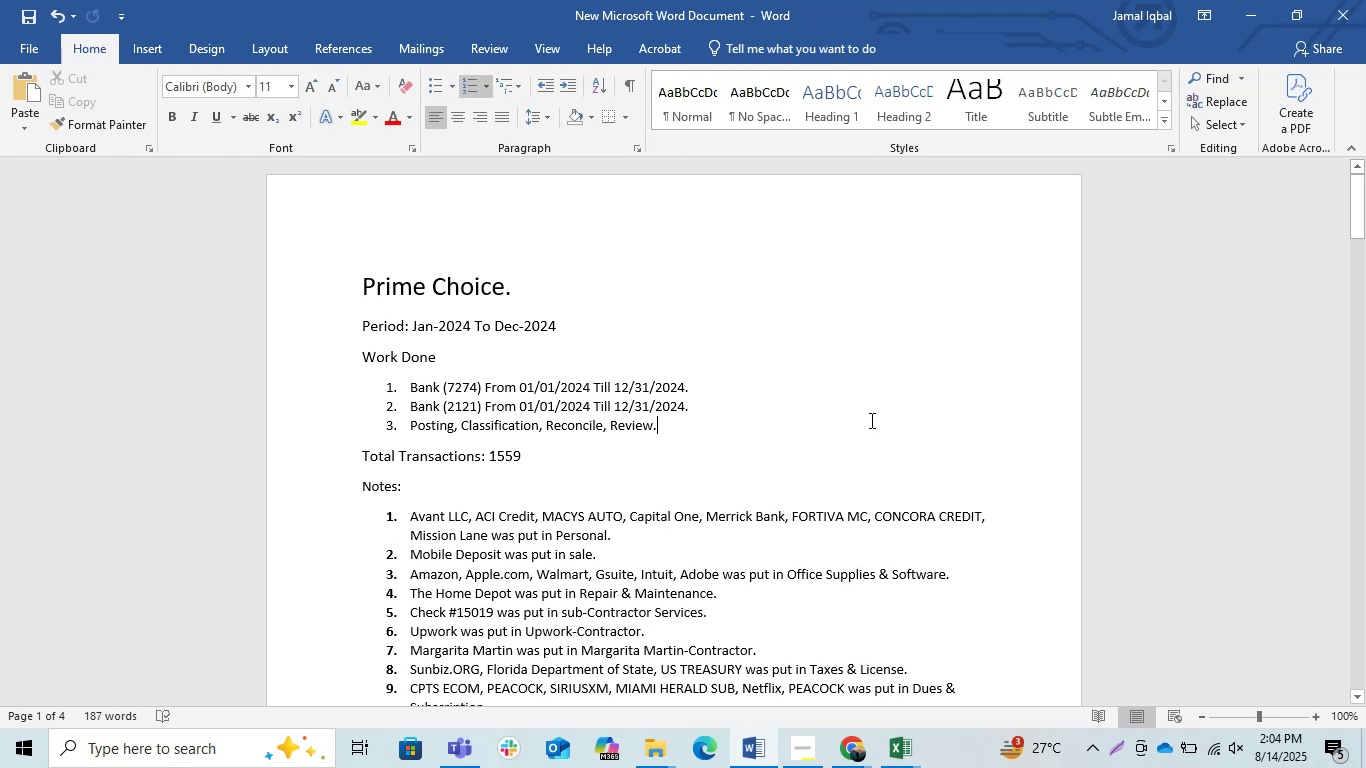 
key(Control+S)
 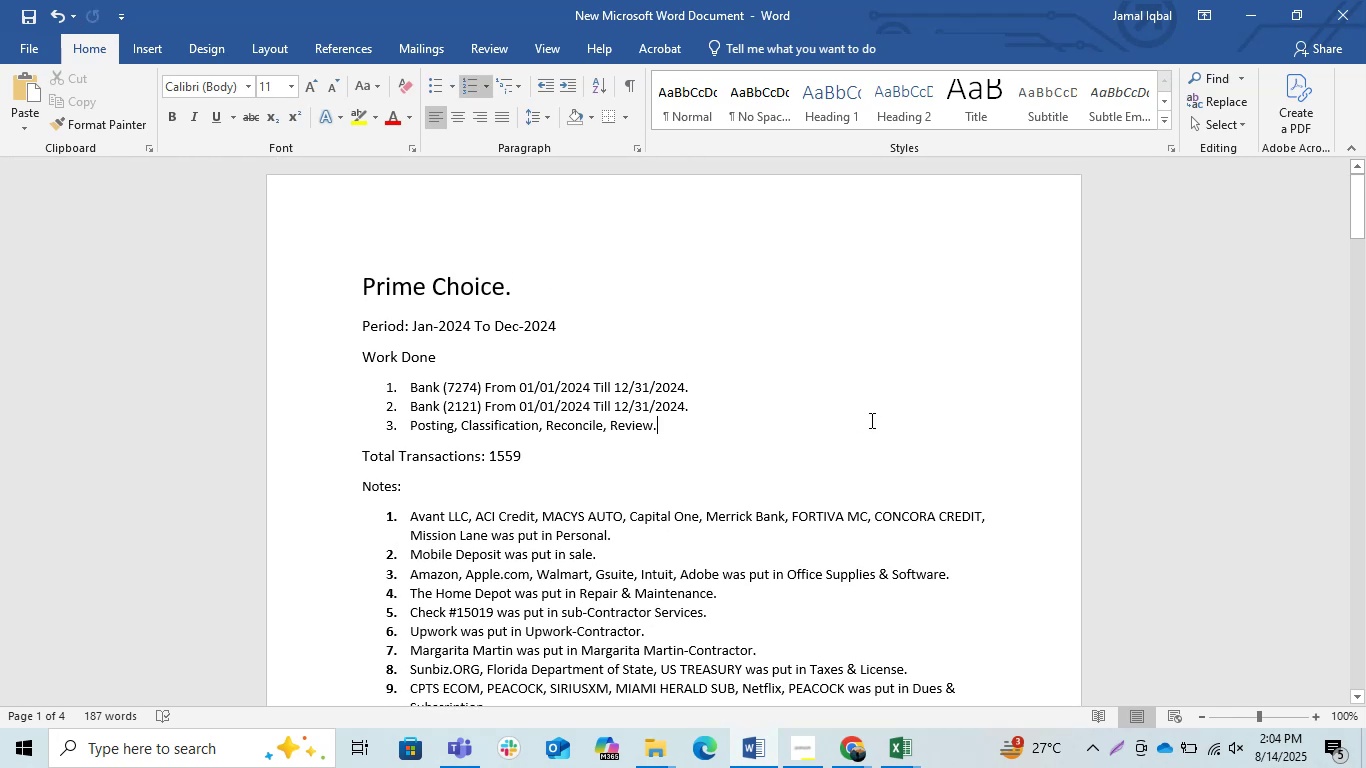 
key(Control+S)
 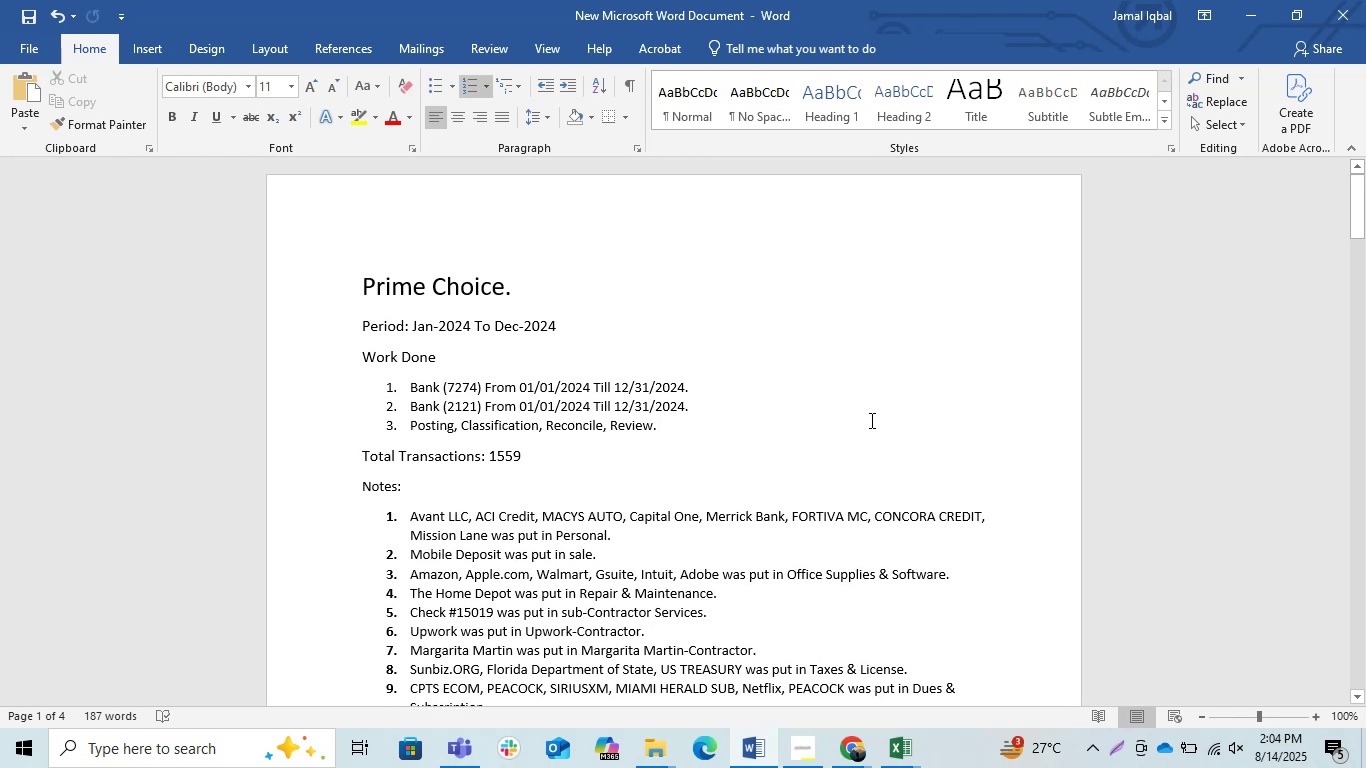 
key(Control+S)
 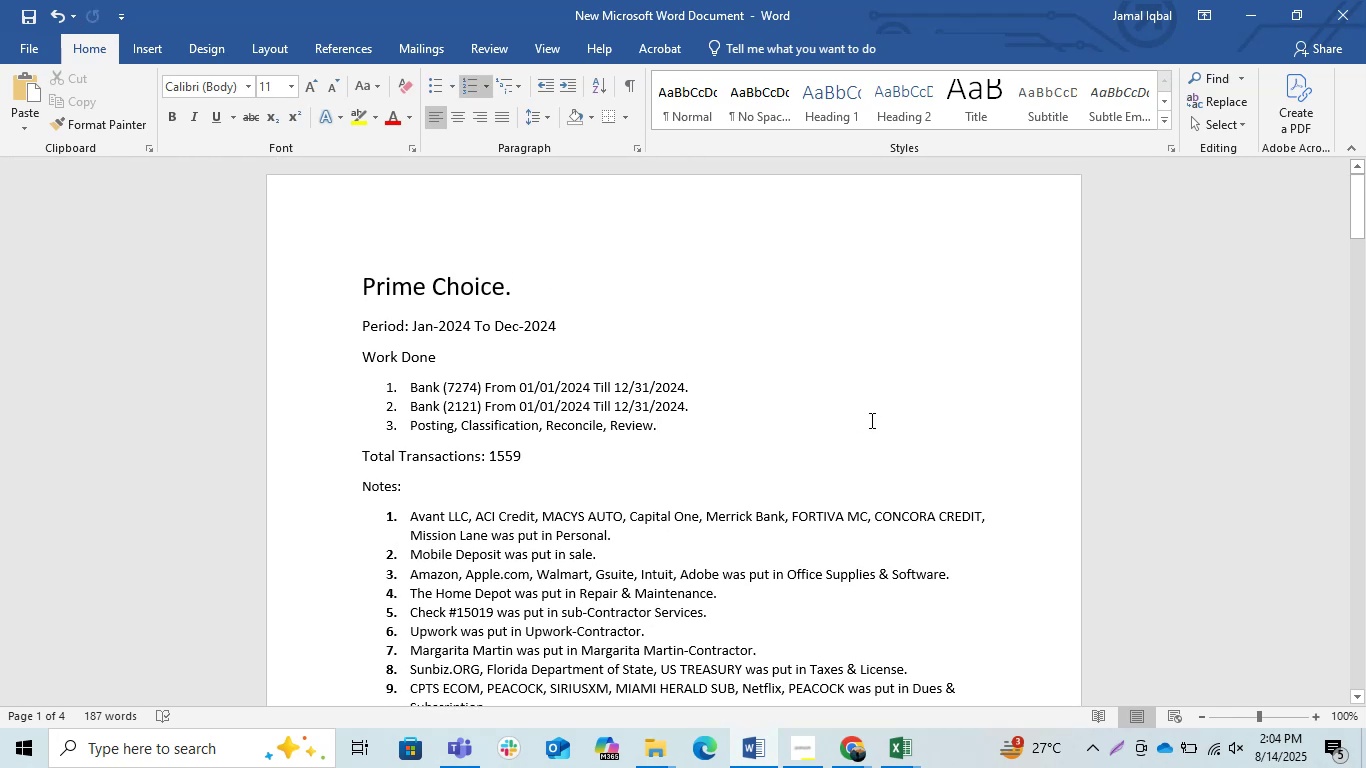 
key(Control+S)
 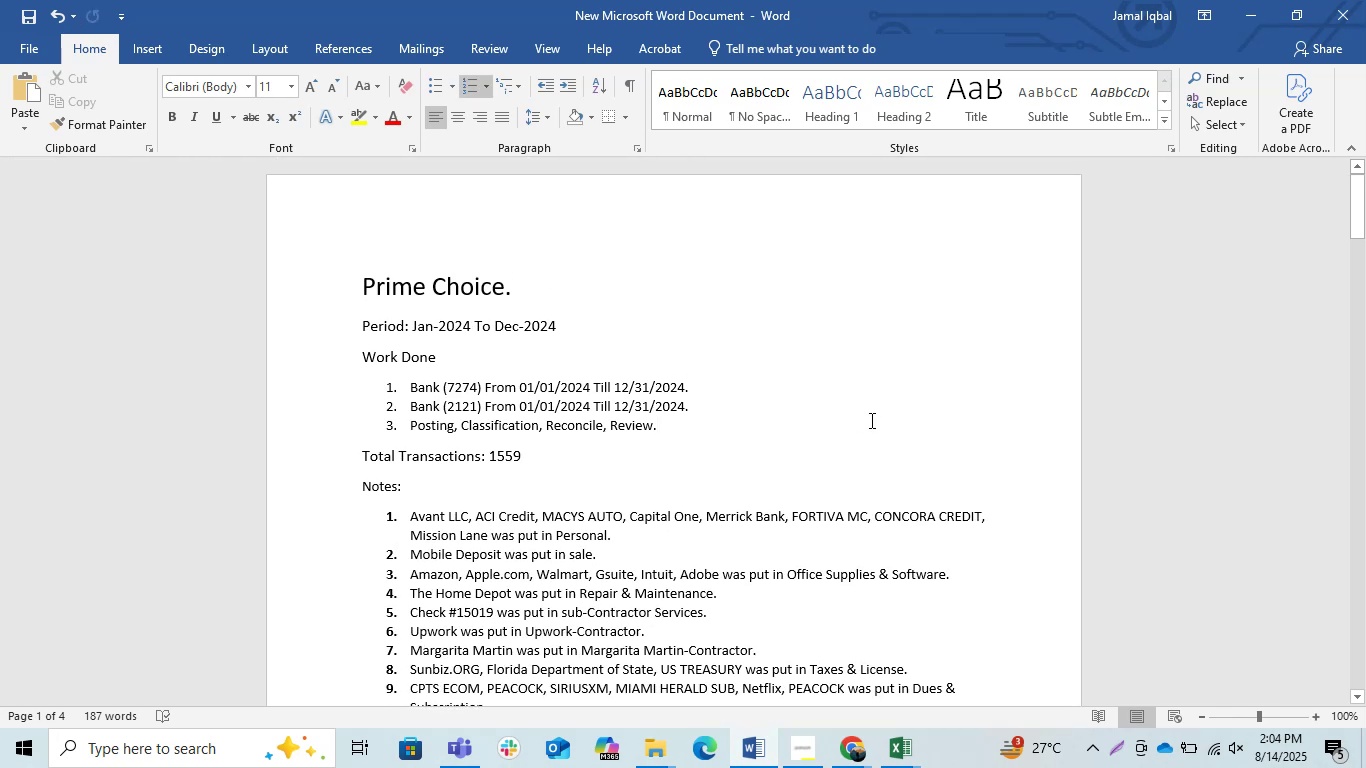 
key(Control+S)
 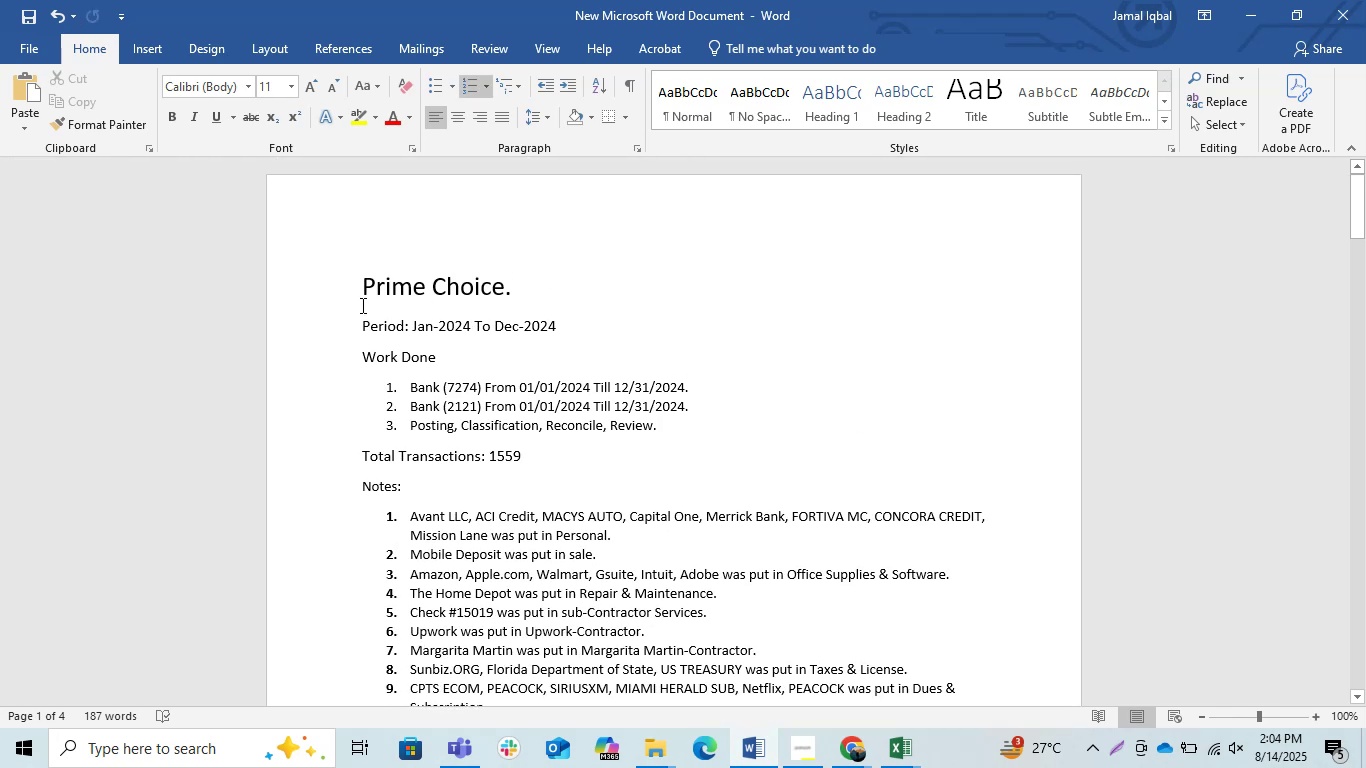 
left_click_drag(start_coordinate=[349, 291], to_coordinate=[712, 767])
 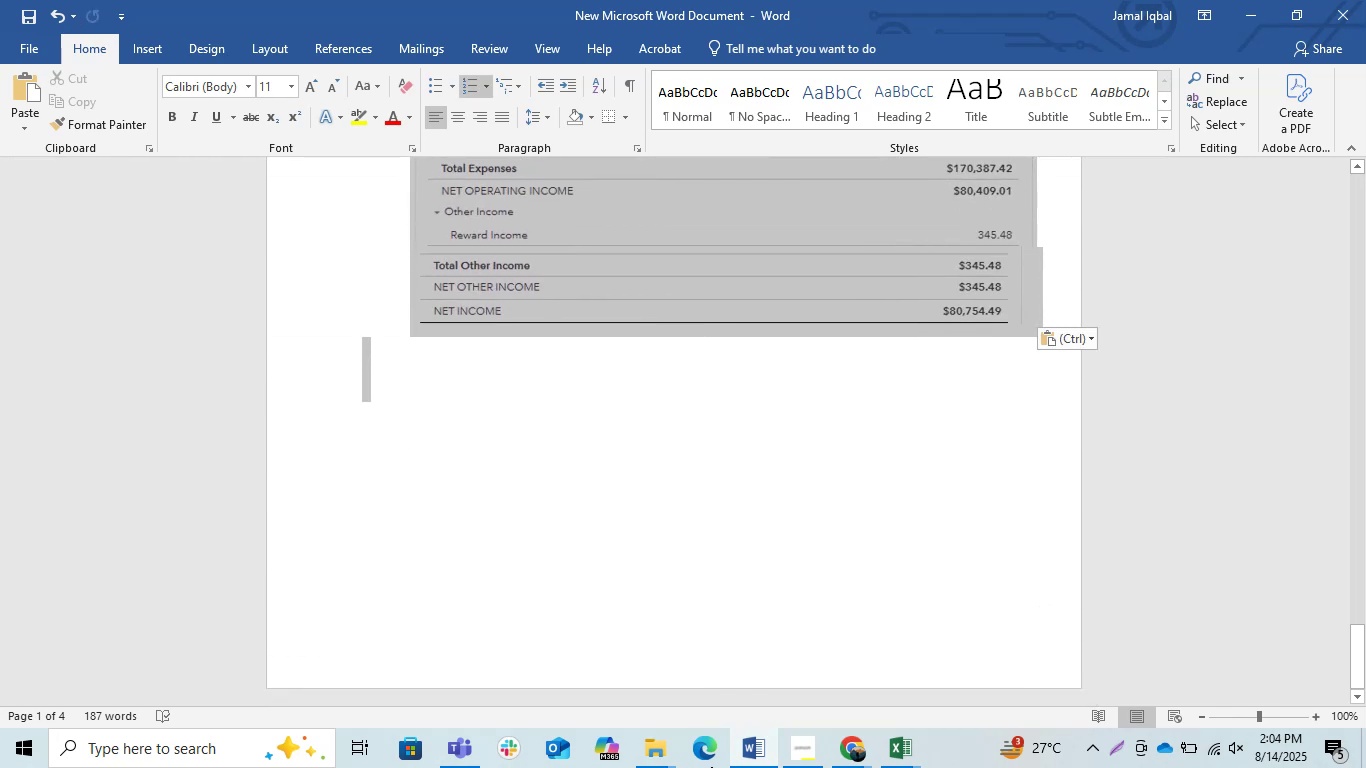 
key(Control+C)
 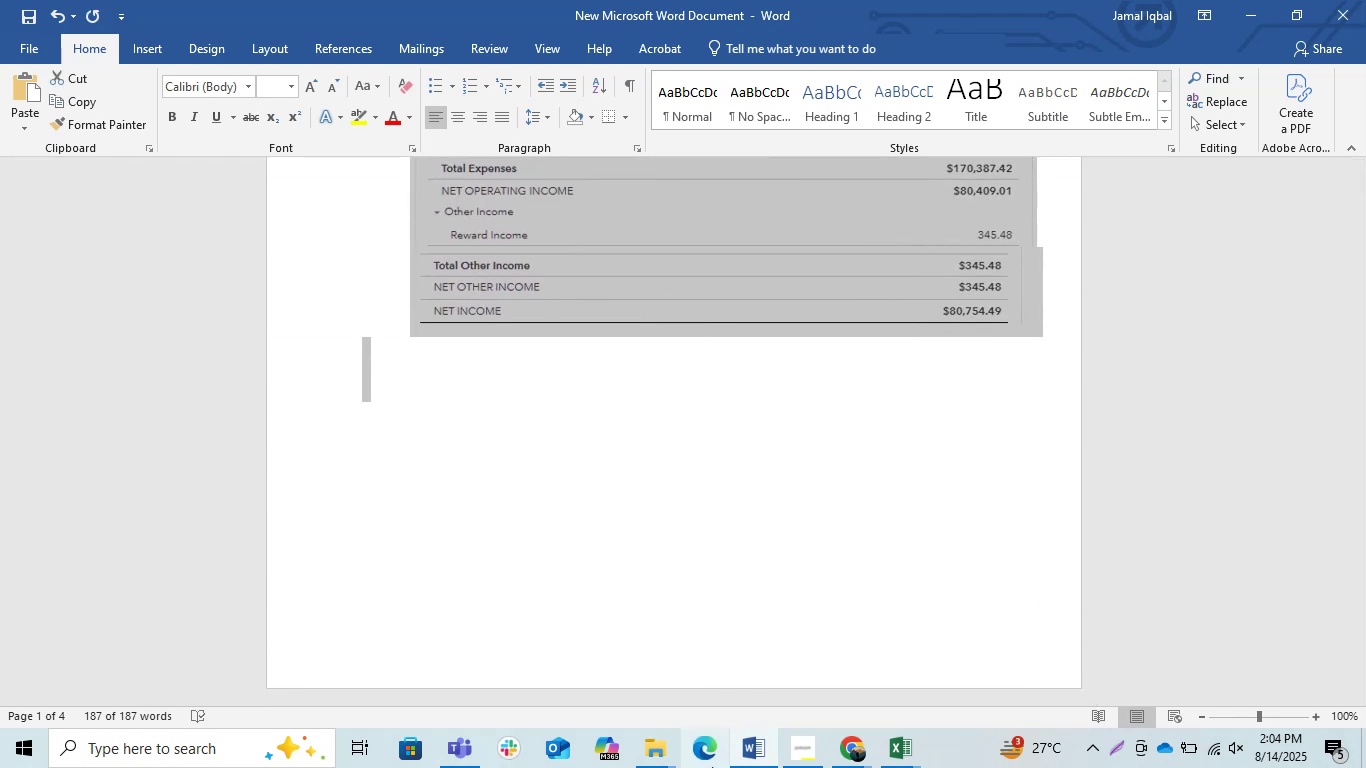 
key(Control+C)
 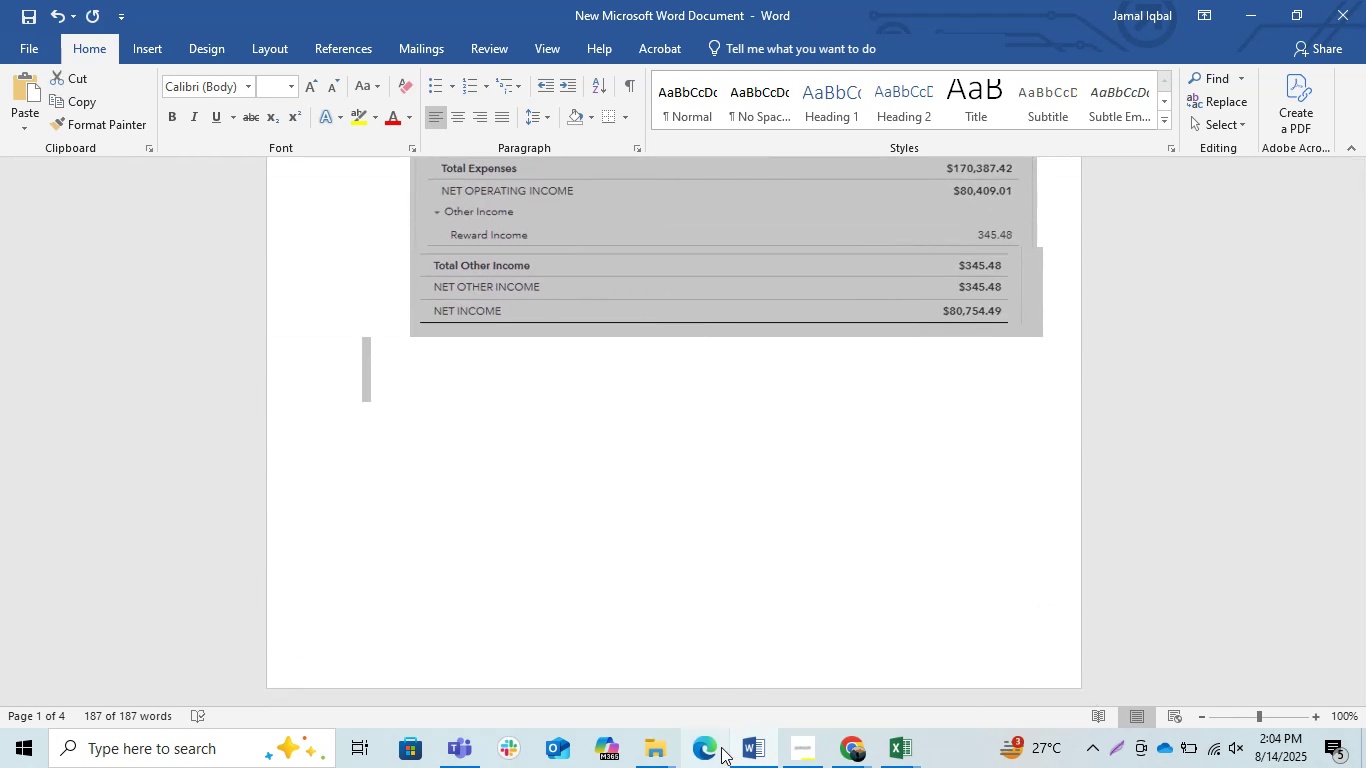 
key(Control+C)
 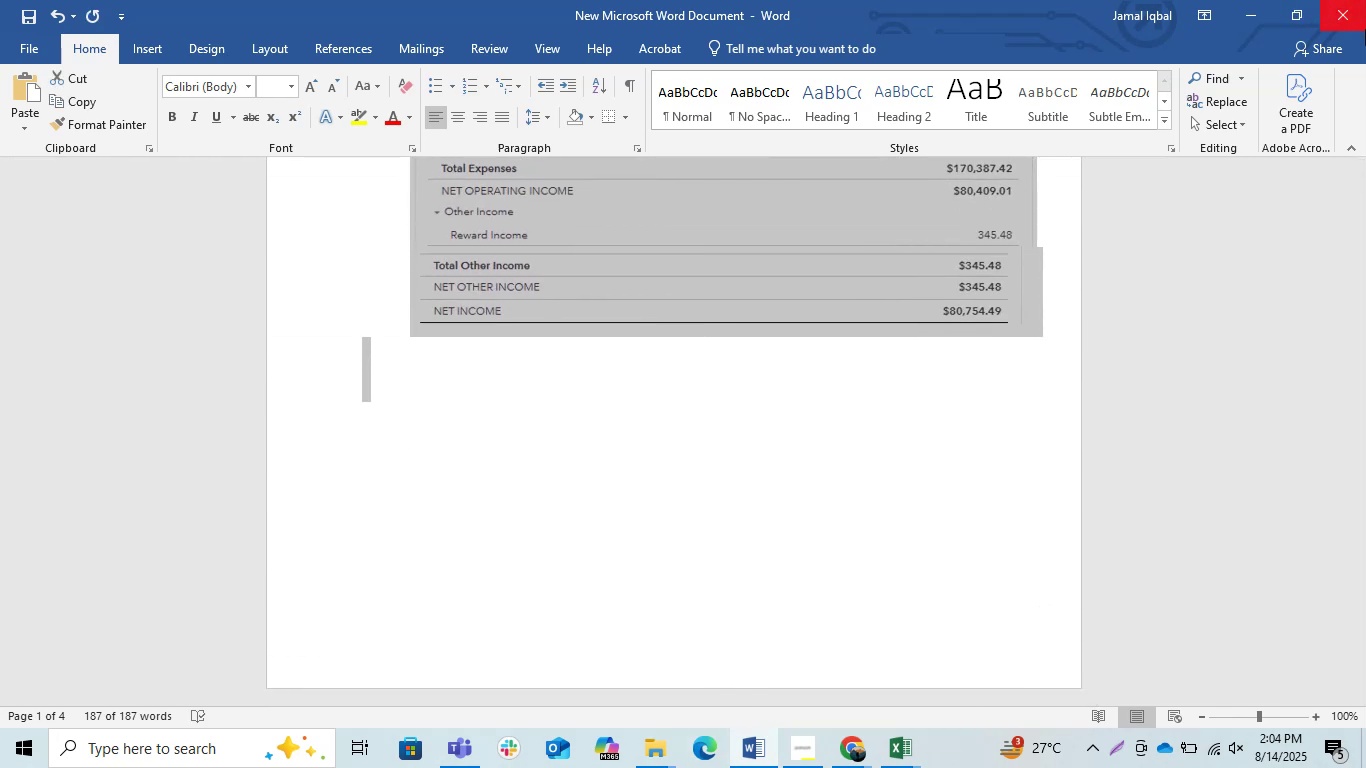 
left_click([1342, 25])
 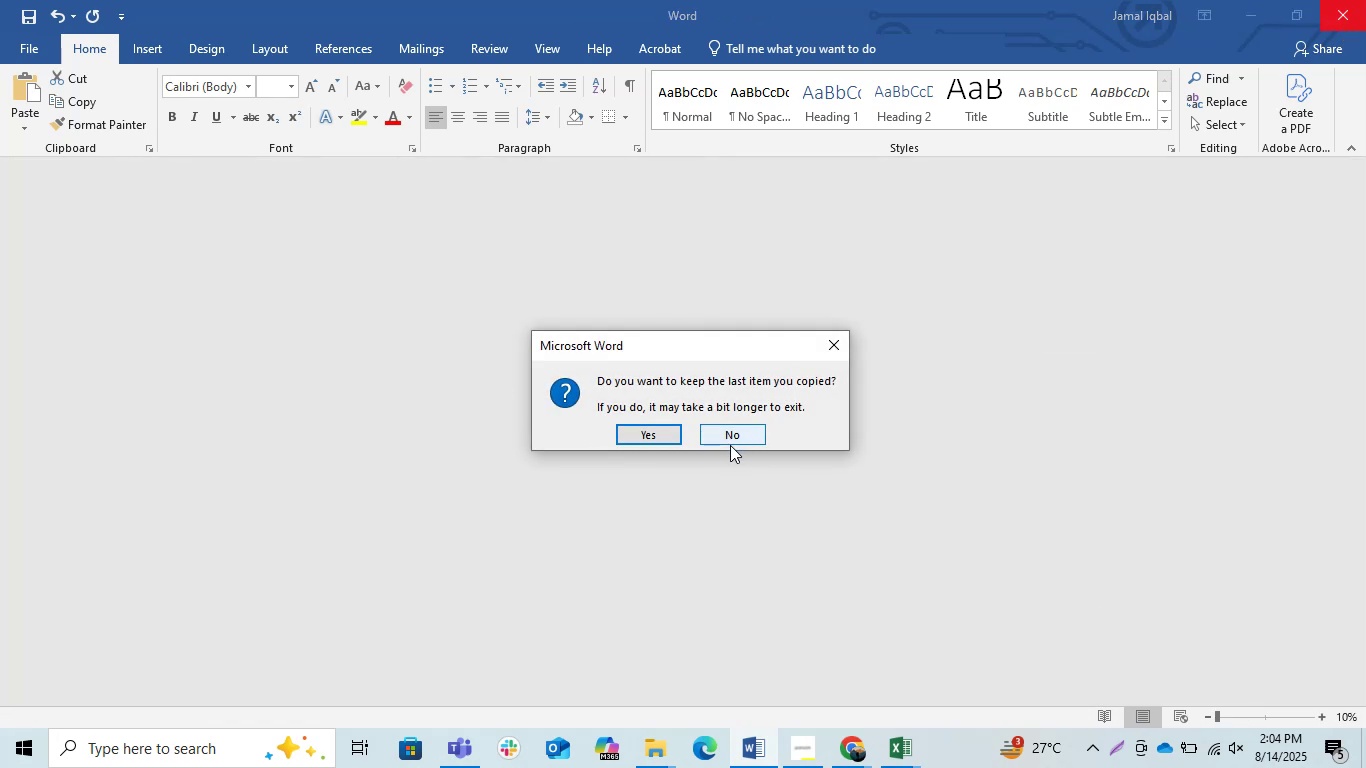 
wait(10.25)
 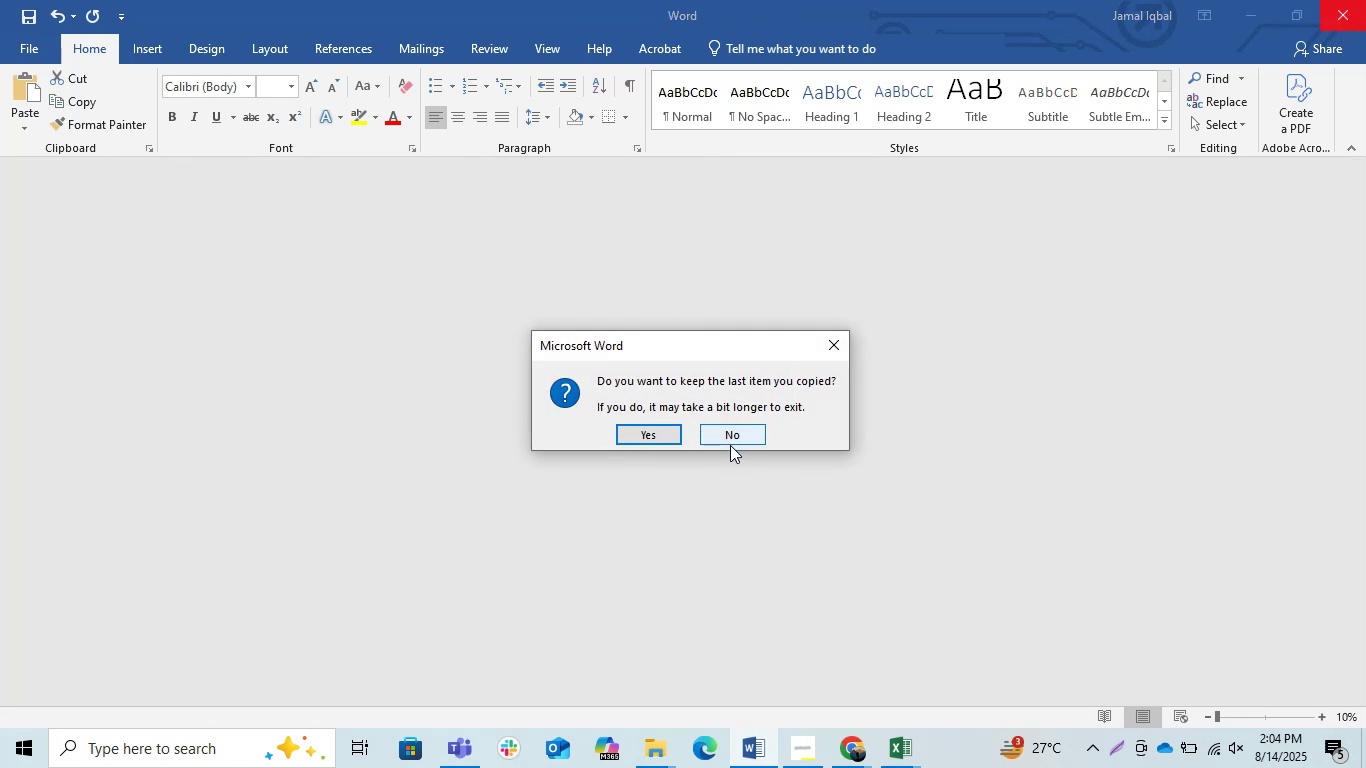 
left_click([732, 426])
 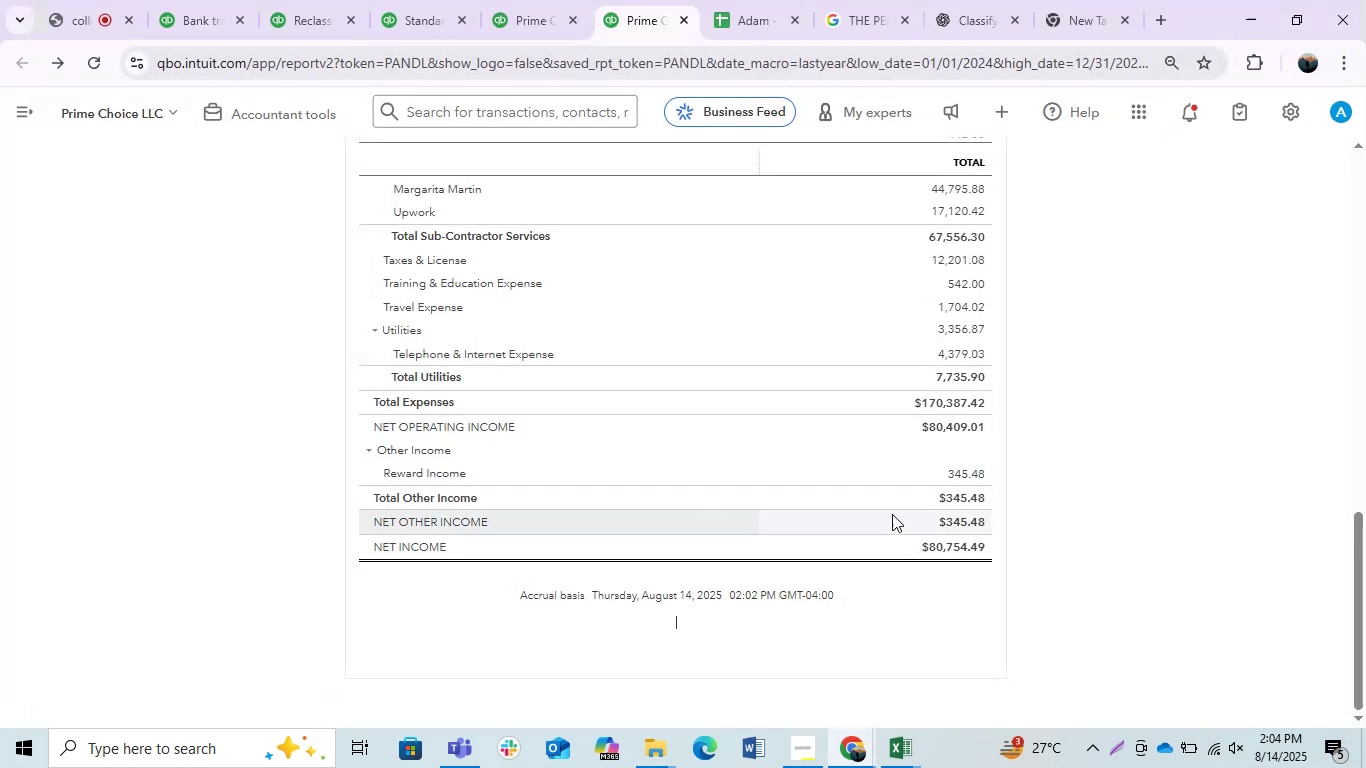 
key(Control+S)
 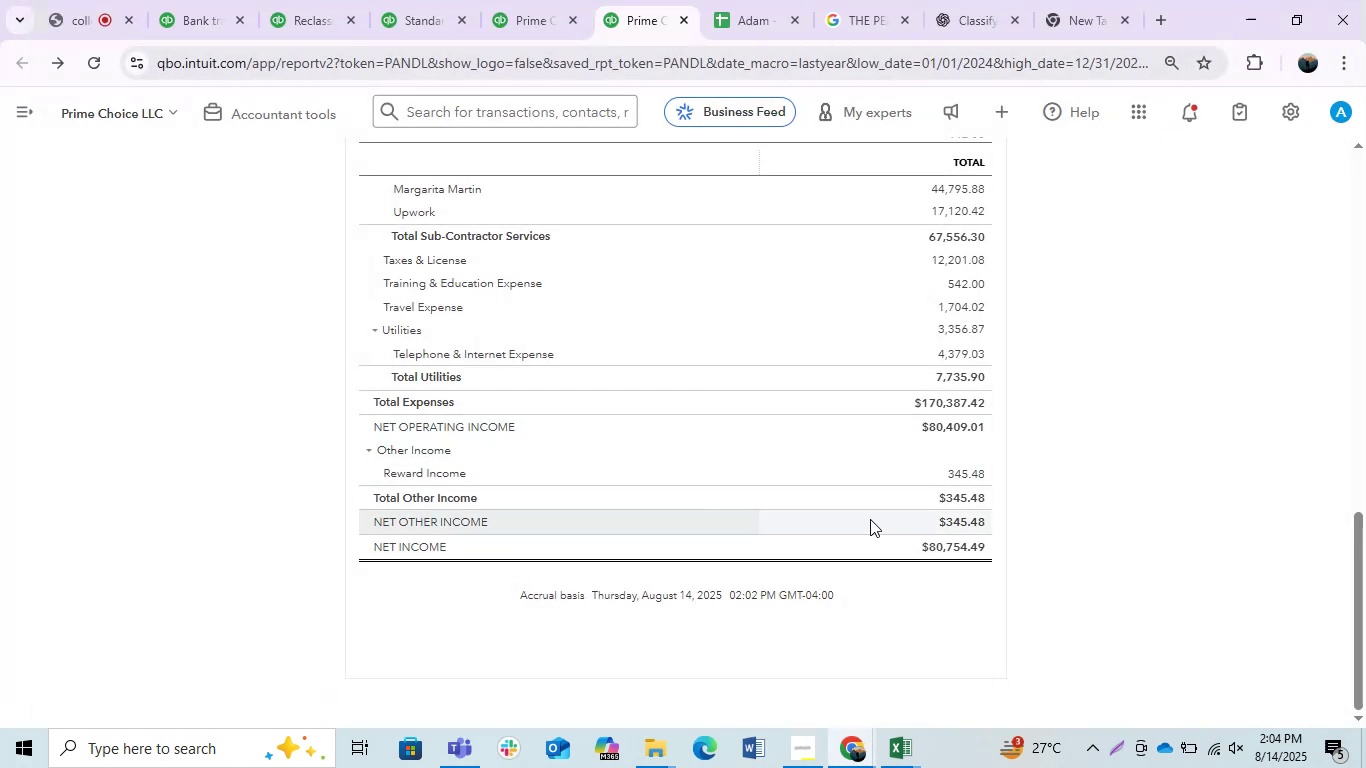 
key(Control+S)
 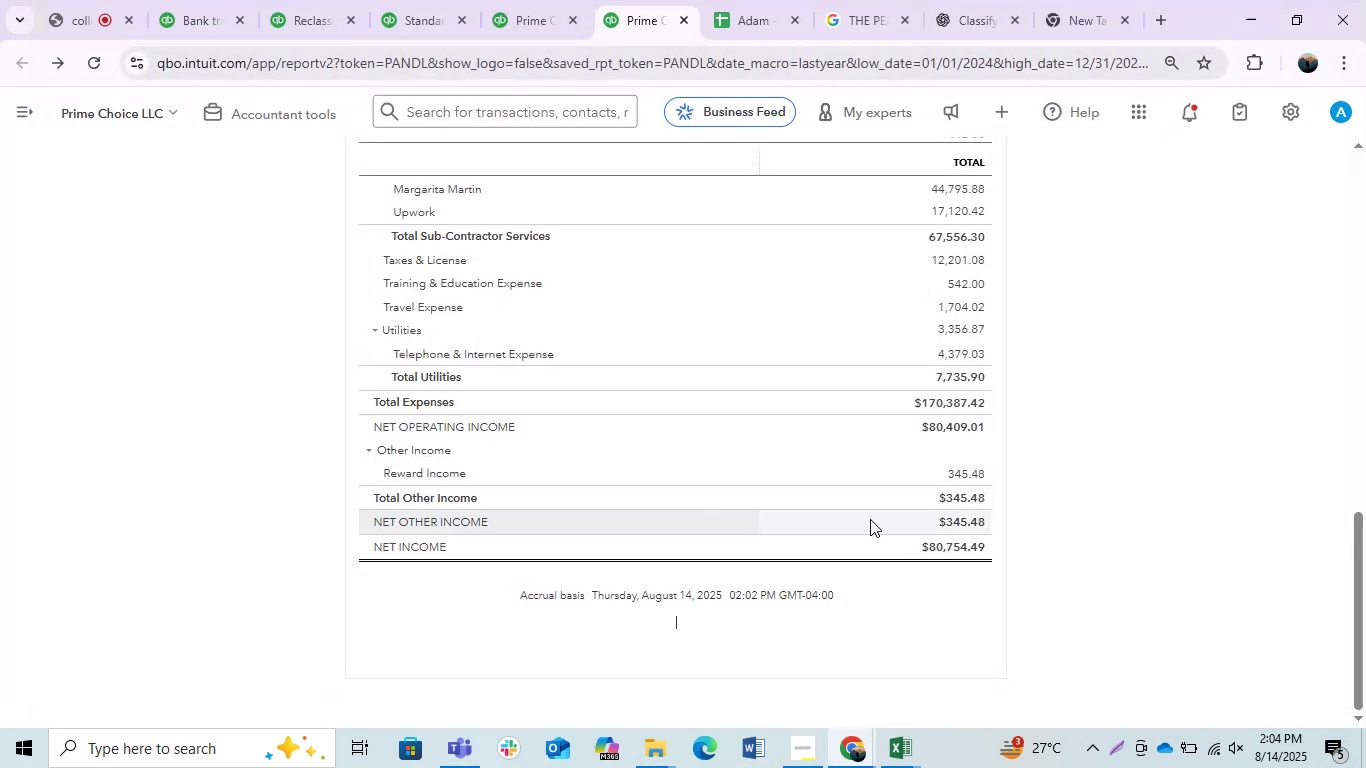 
key(Control+S)
 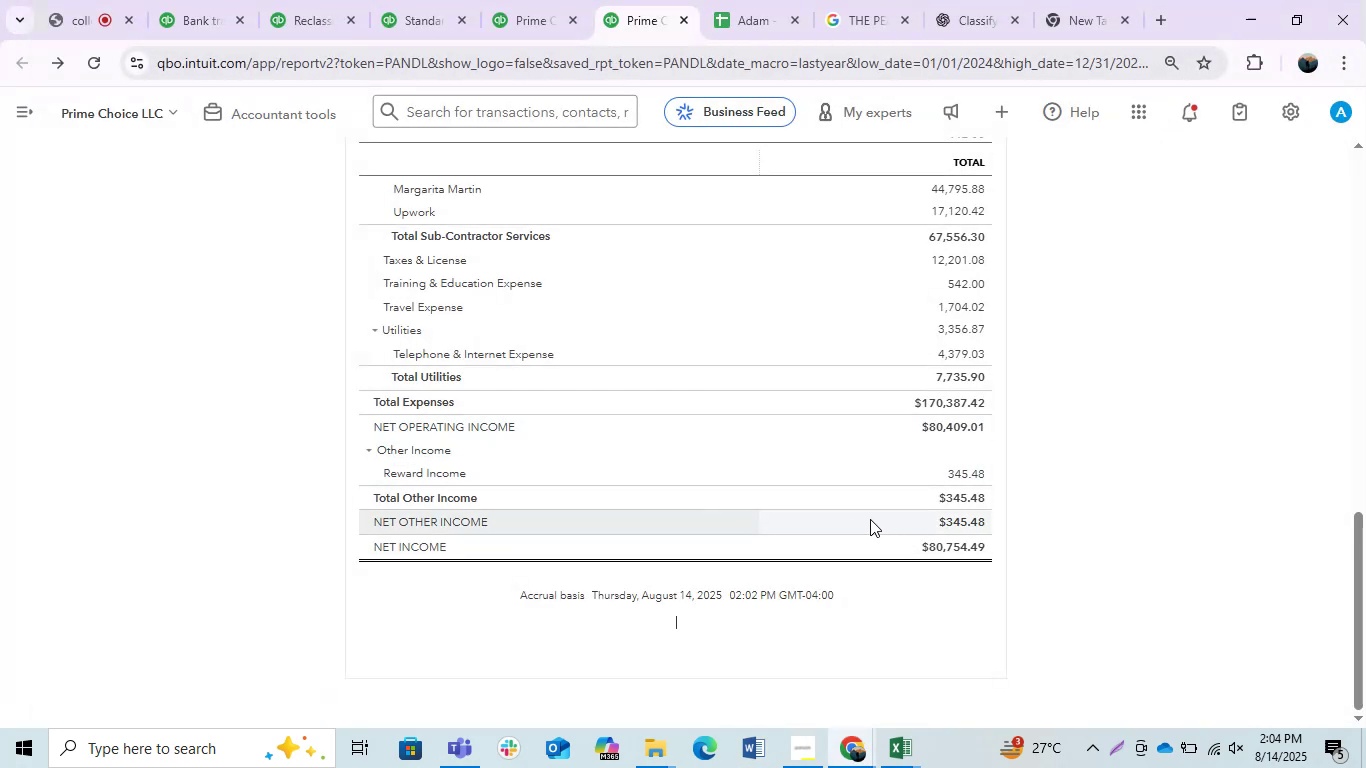 
key(Control+S)
 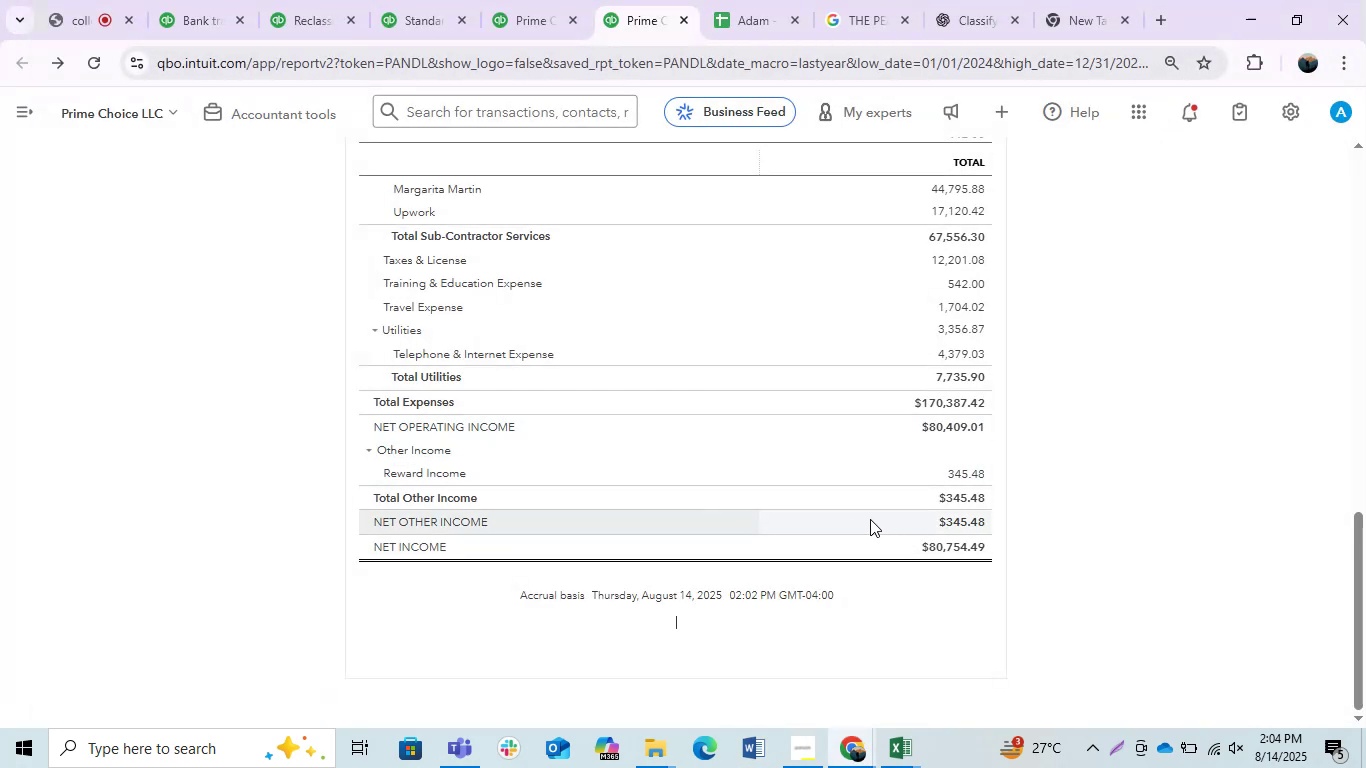 
key(Control+S)
 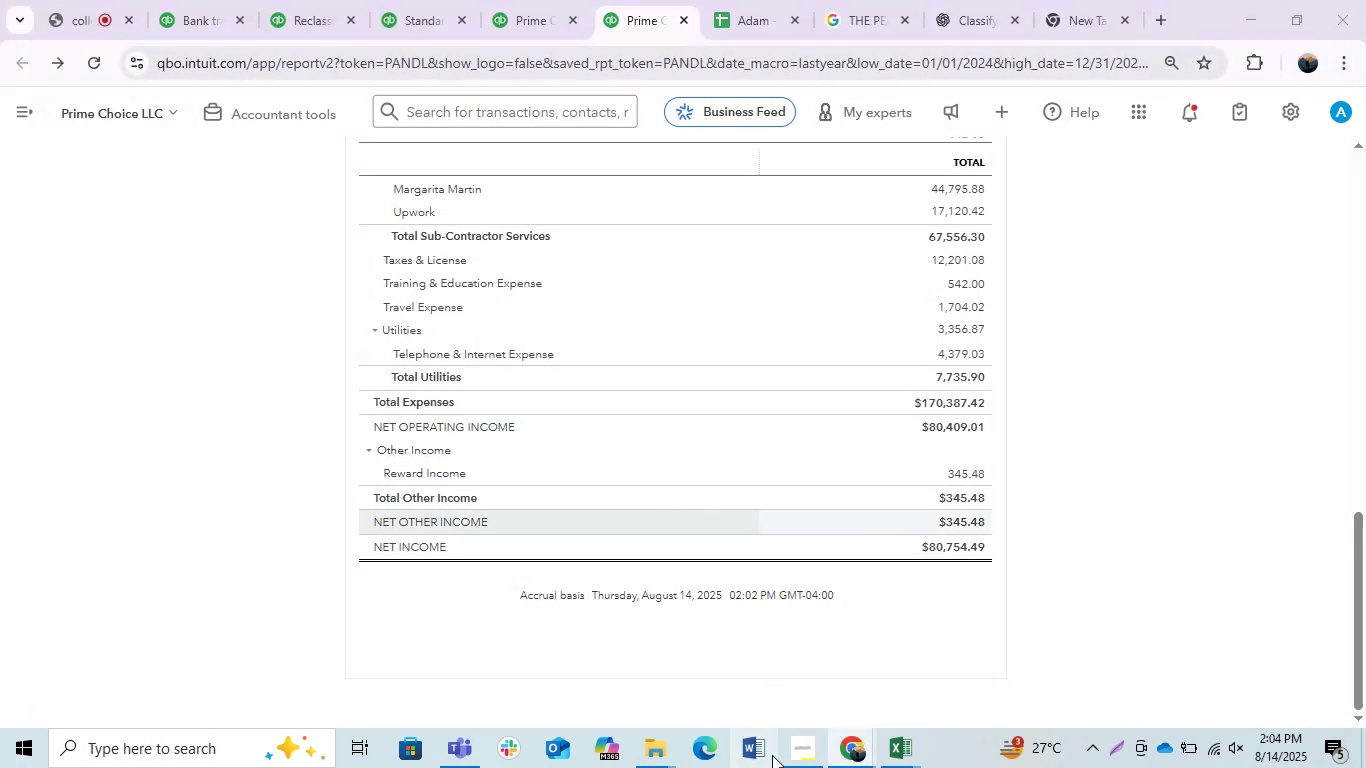 
left_click([653, 744])
 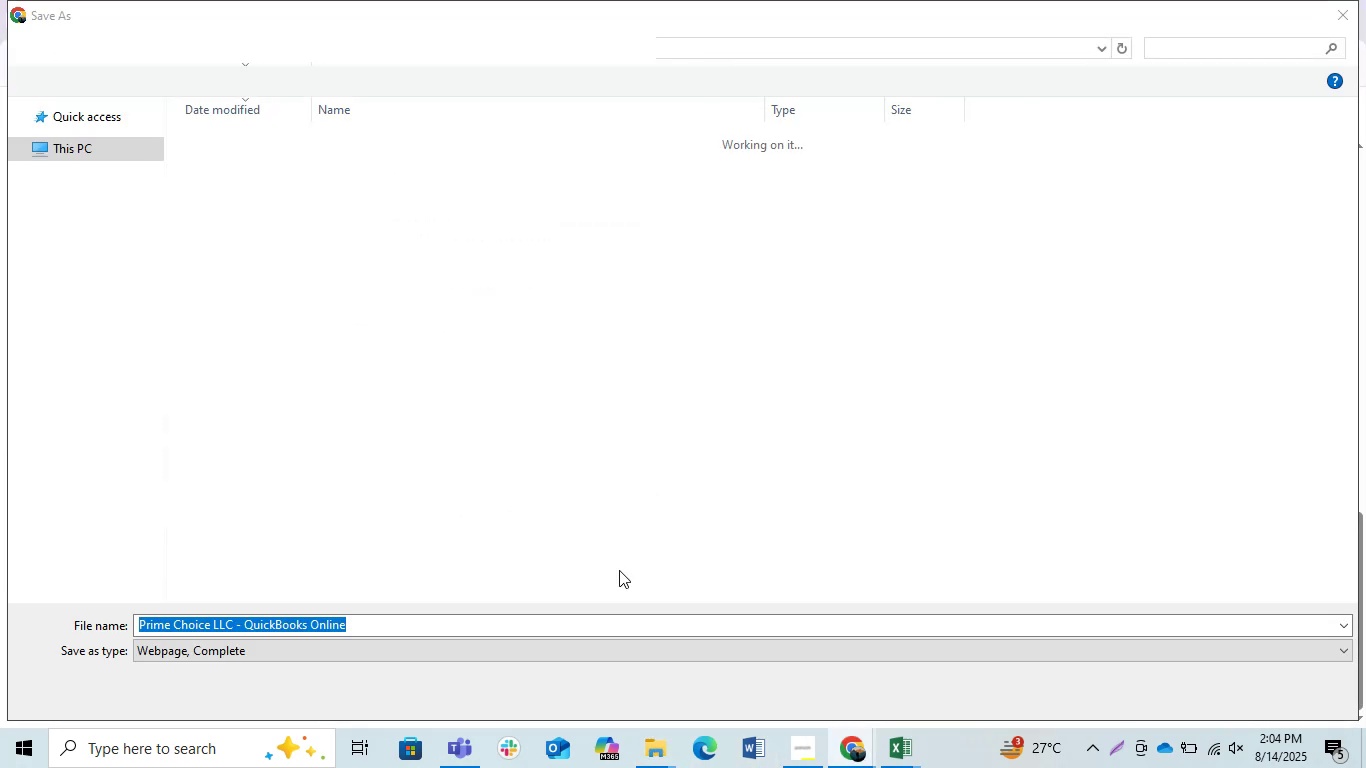 
left_click([640, 767])
 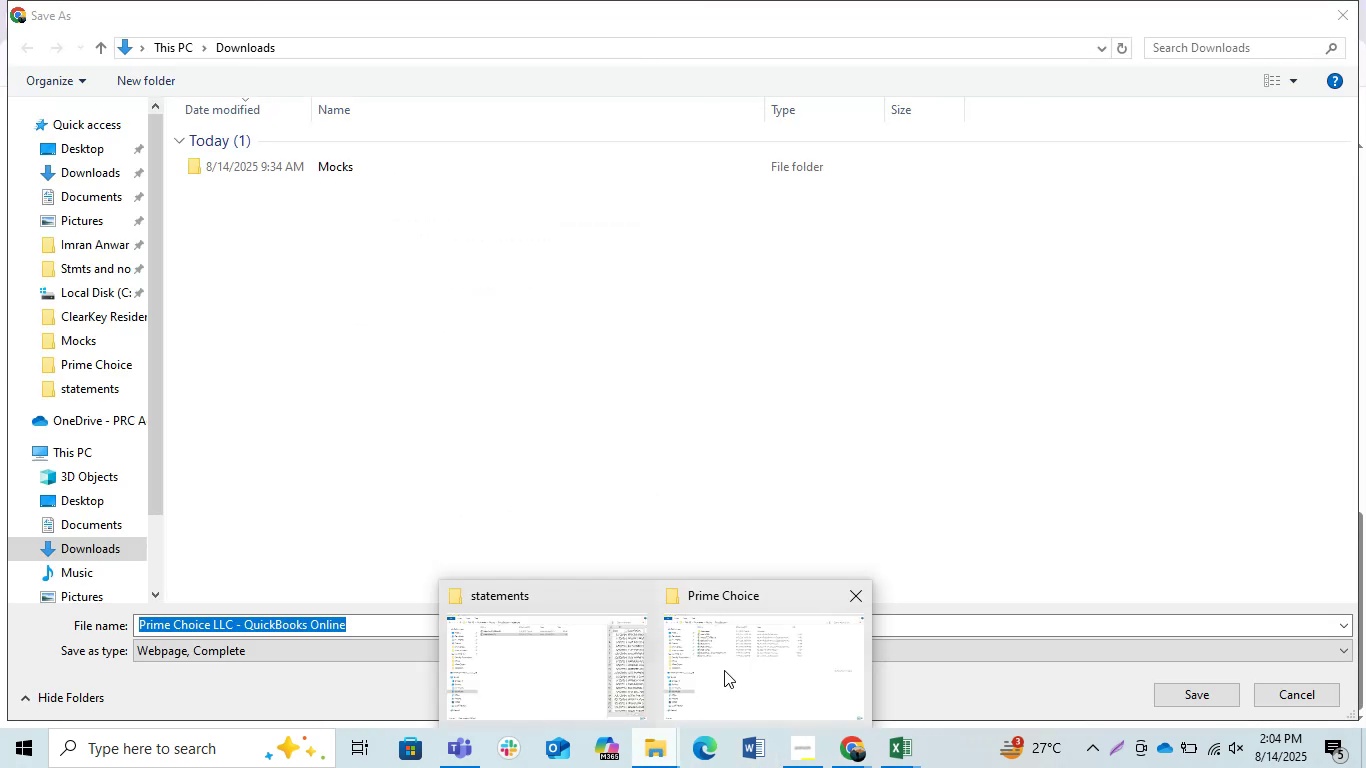 
left_click([781, 650])
 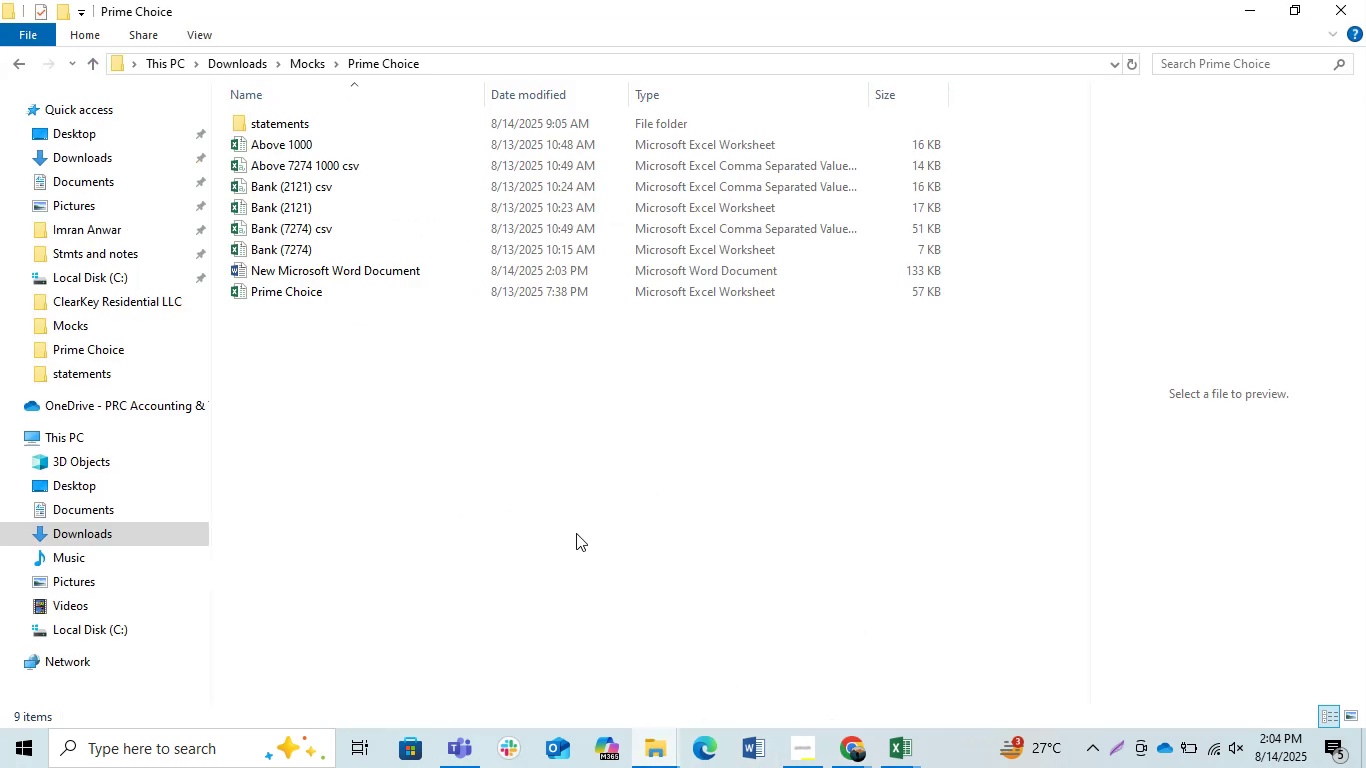 
left_click([558, 521])
 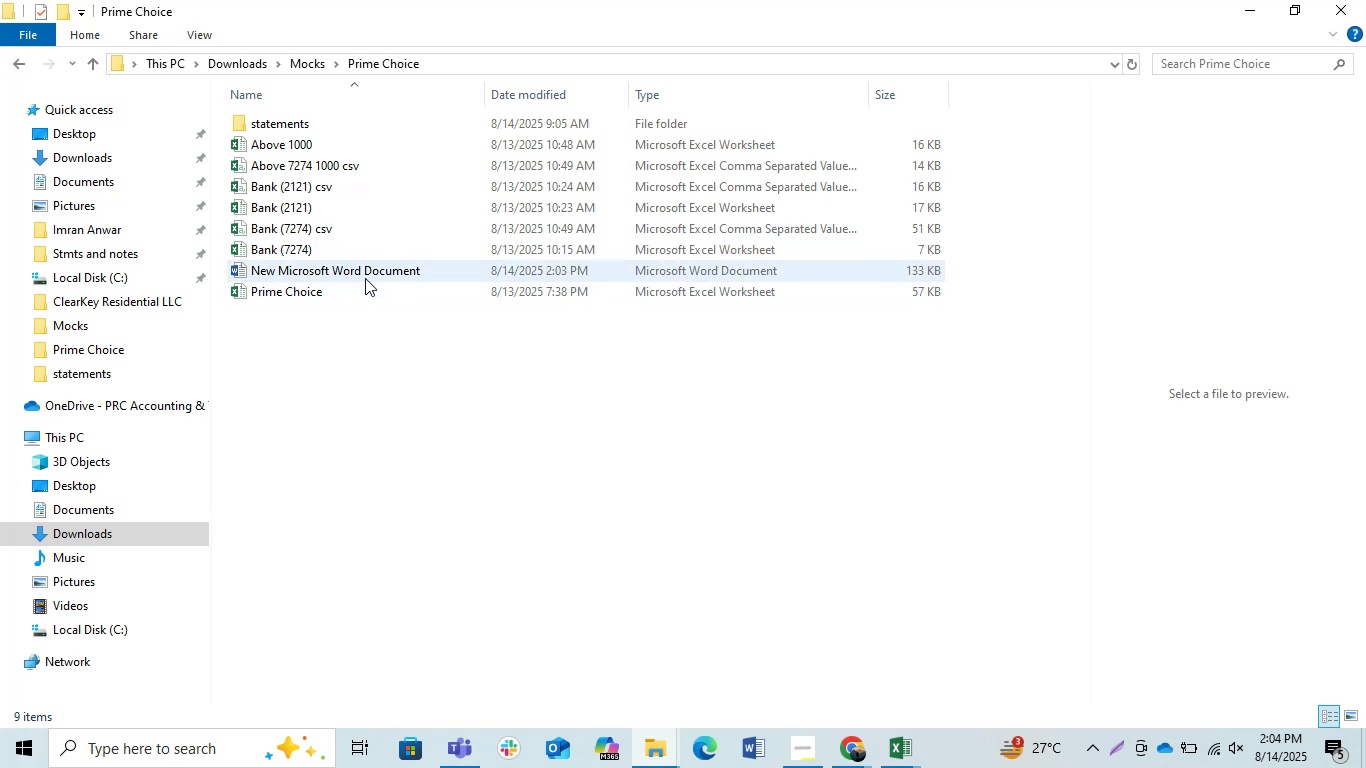 
double_click([358, 274])
 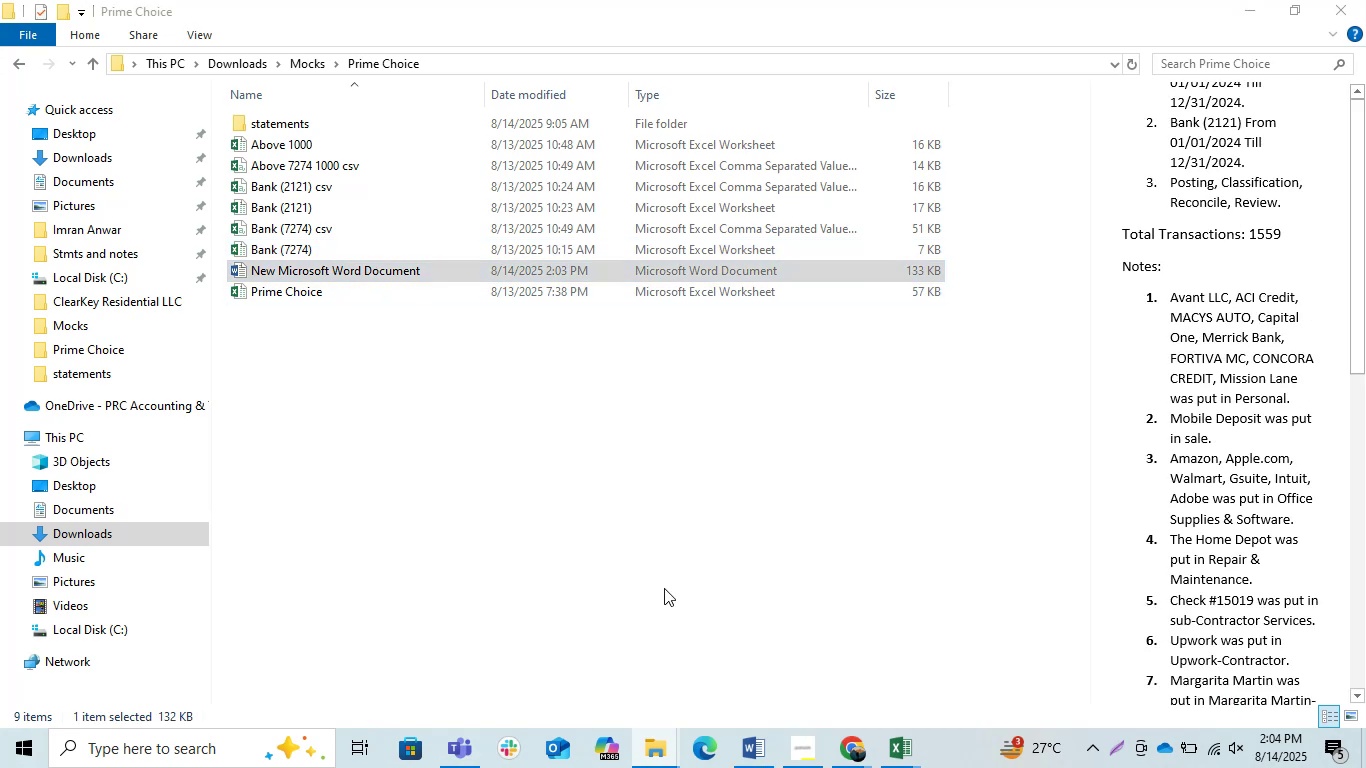 
scroll: coordinate [607, 623], scroll_direction: down, amount: 3.0
 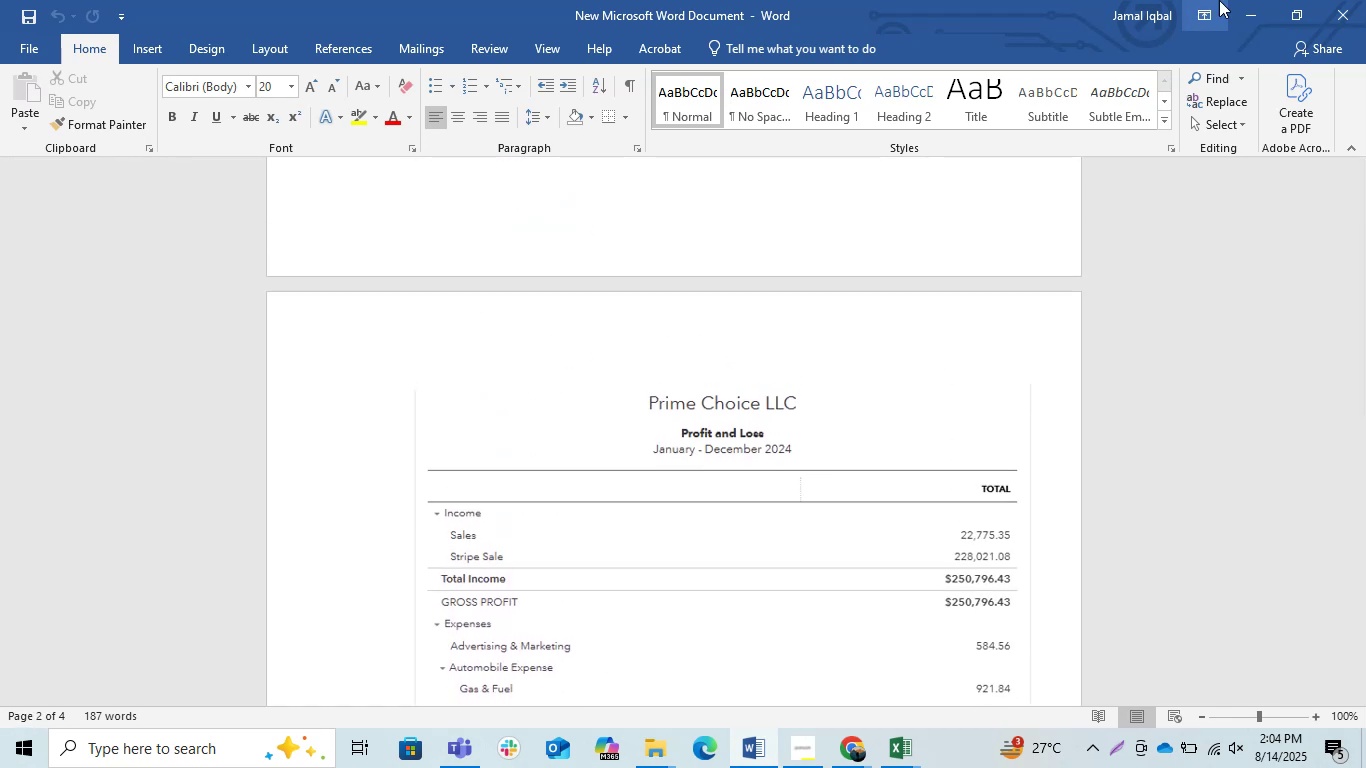 
left_click([1364, 3])
 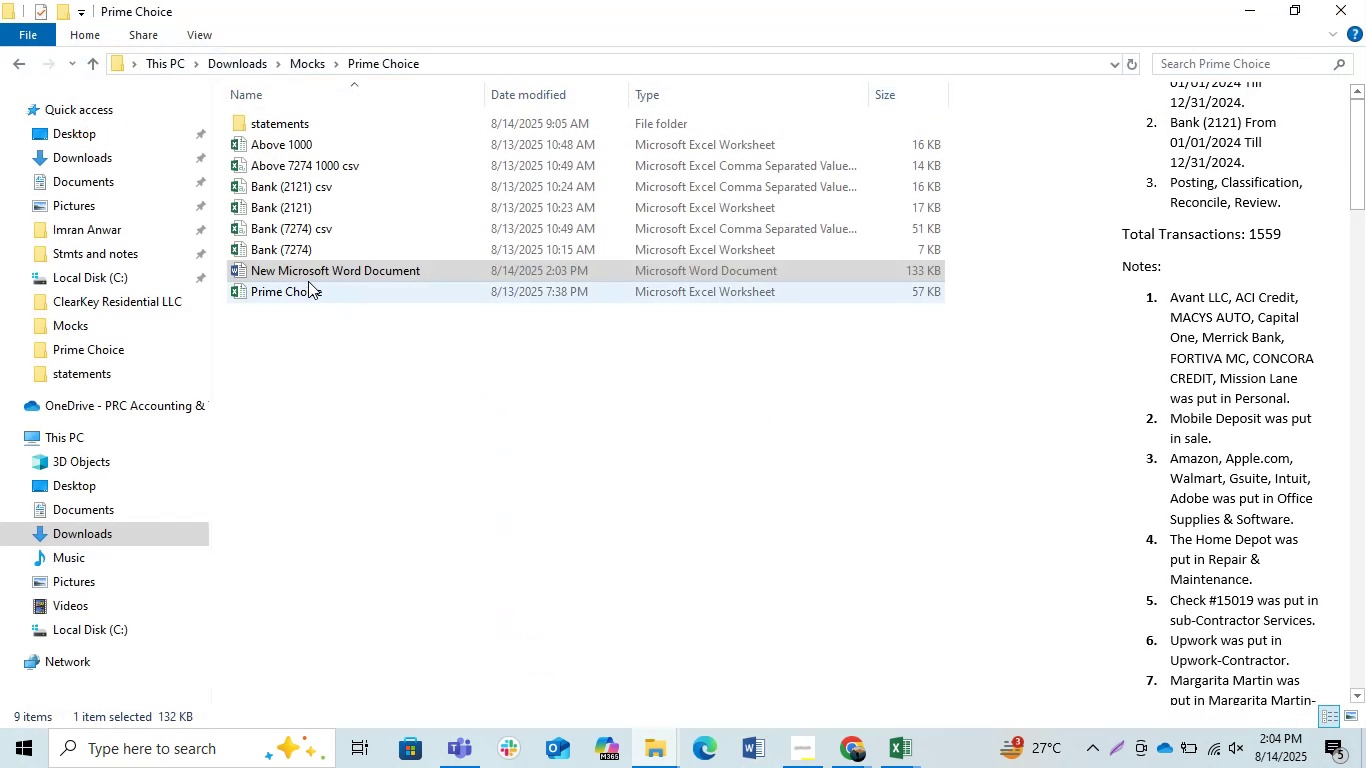 
key(F2)
 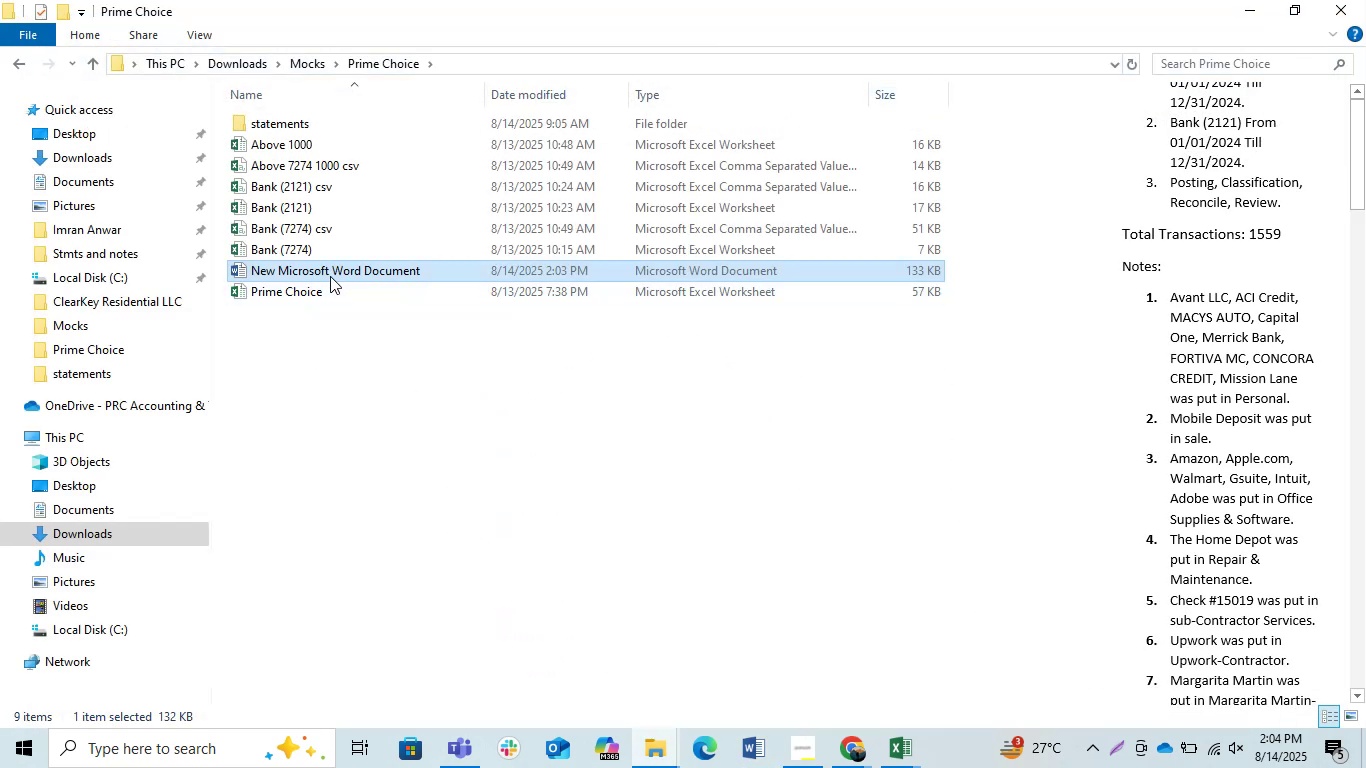 
left_click([338, 271])
 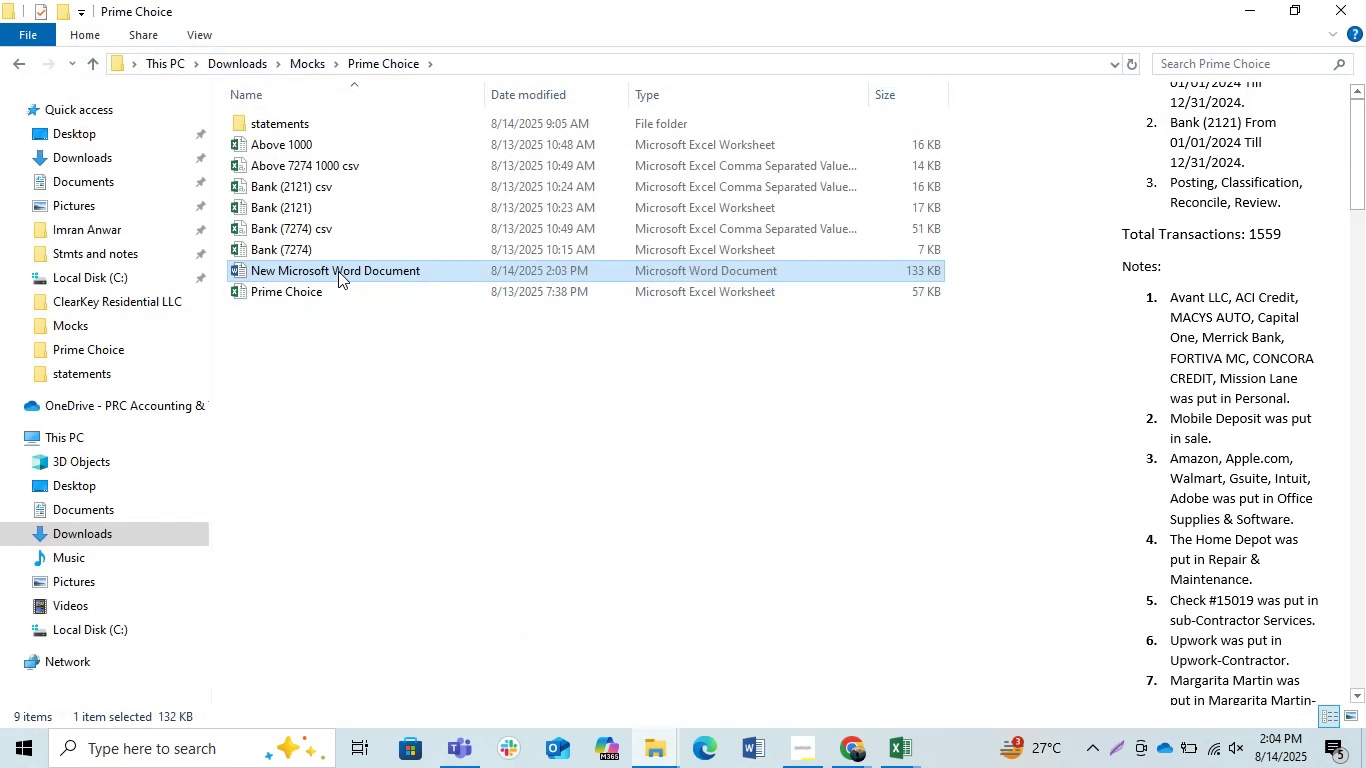 
type([F2]Prime Chji)
key(Backspace)
key(Backspace)
type(oice )
key(Backspace)
type(- )
key(Backspace)
key(Backspace)
type( Jab)
key(Backspace)
type(n 2024 to Dec 2024 )
 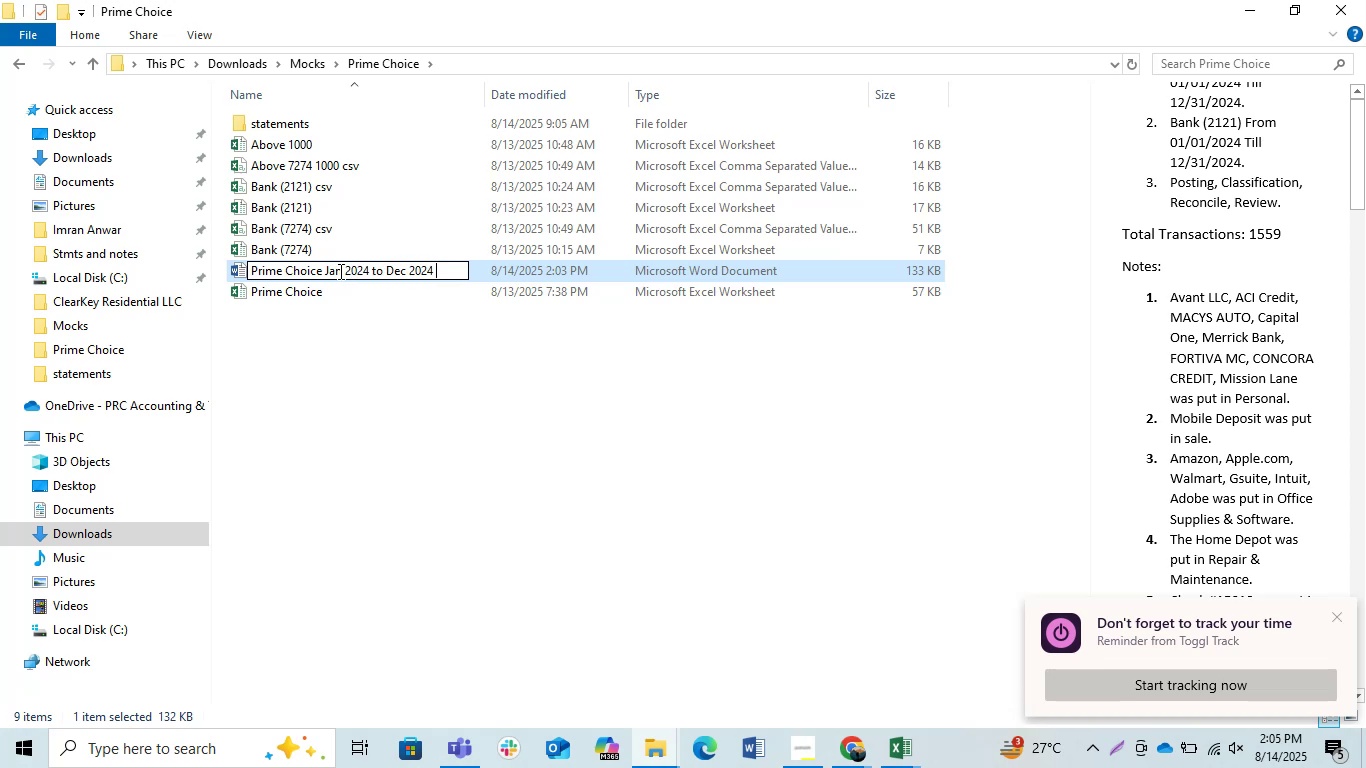 
hold_key(key=ArrowLeft, duration=0.61)
 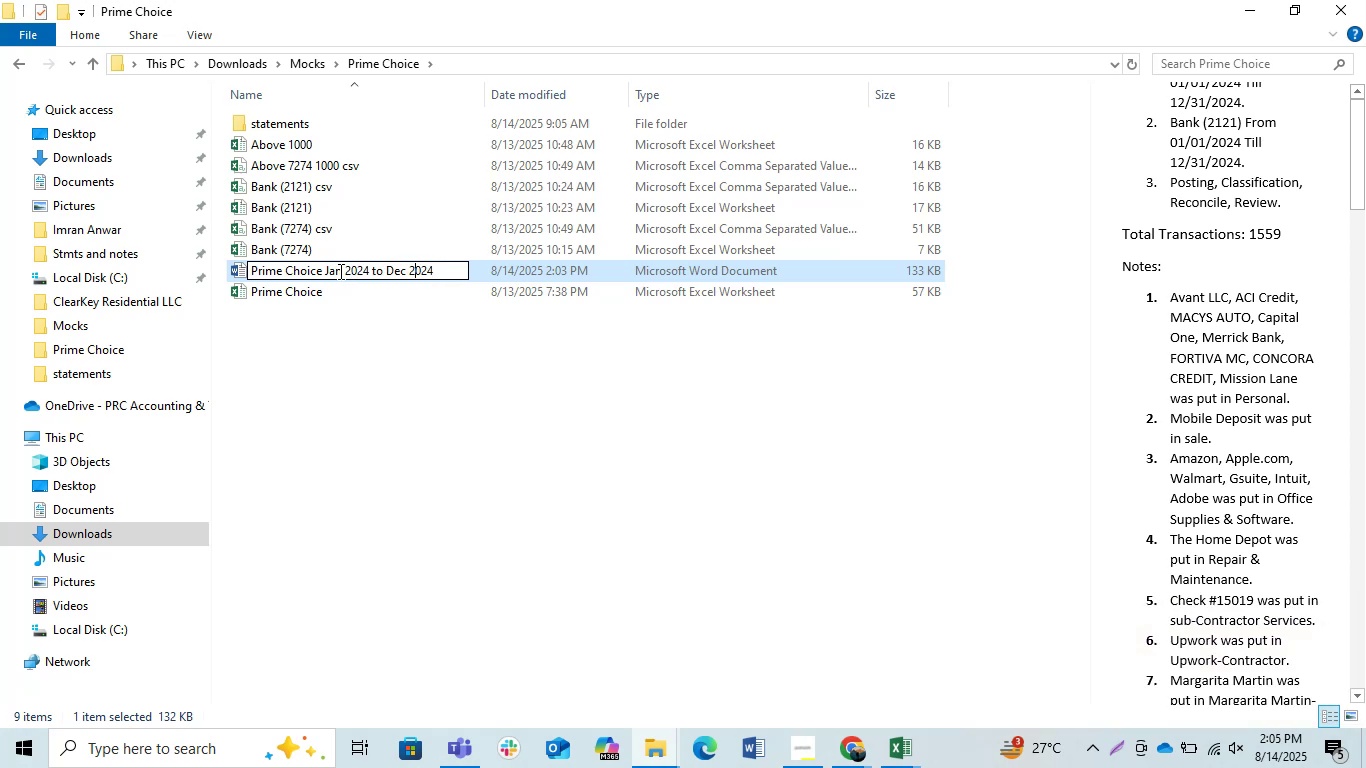 
key(ArrowLeft)
 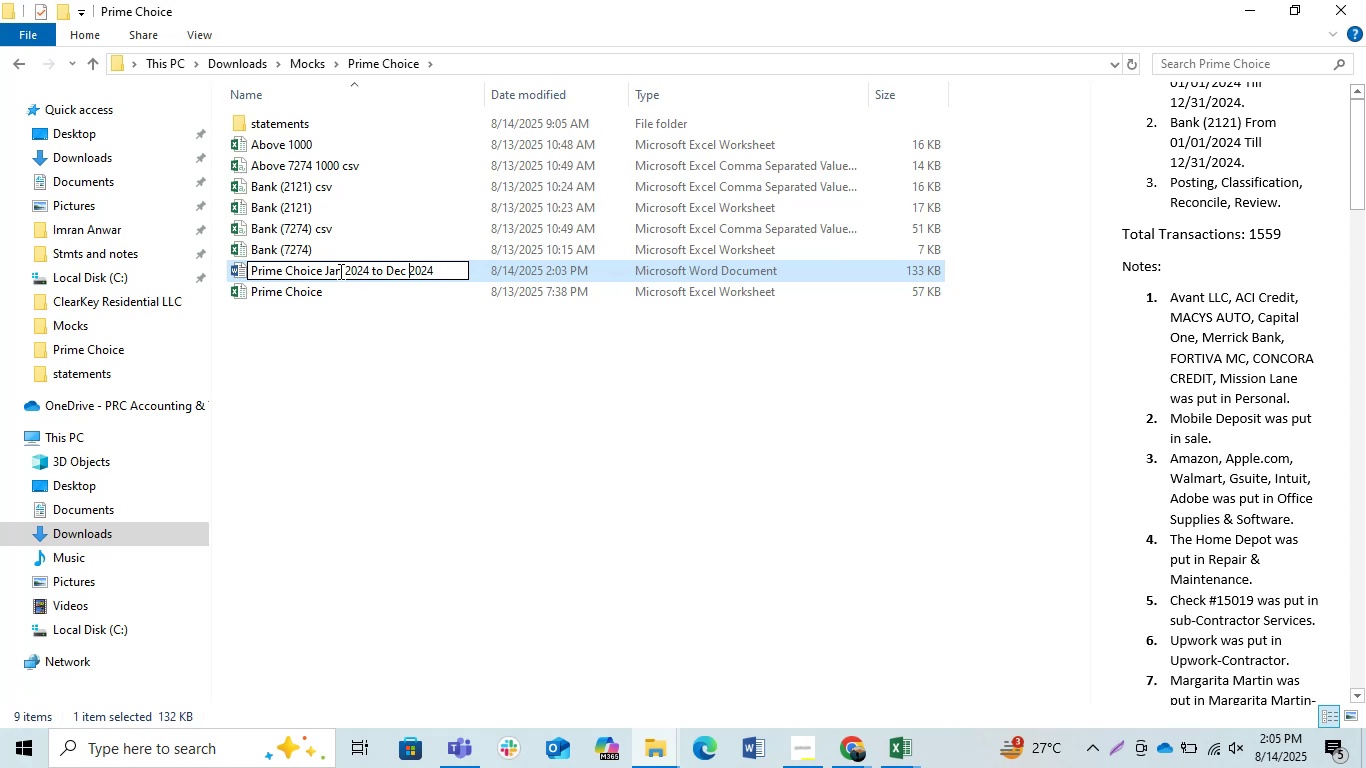 
key(Backspace)
 